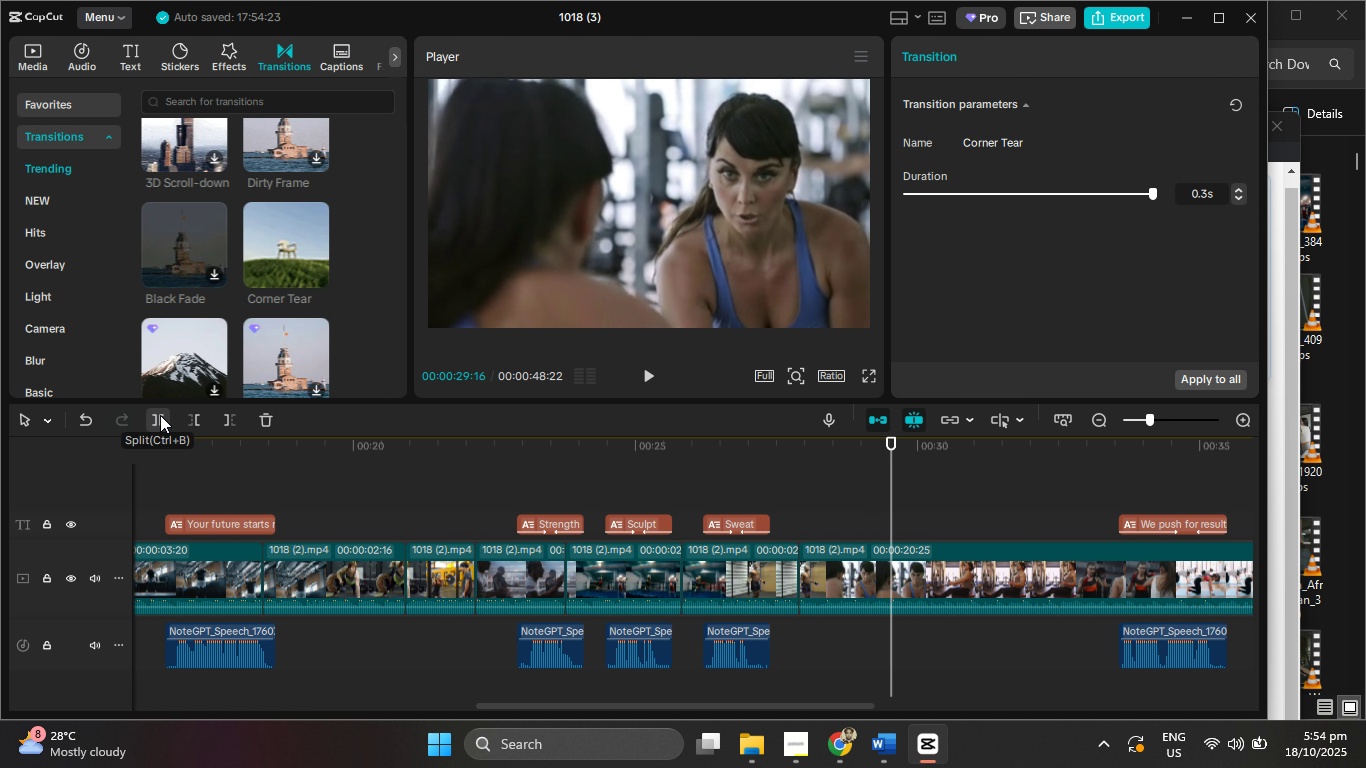 
left_click([160, 415])
 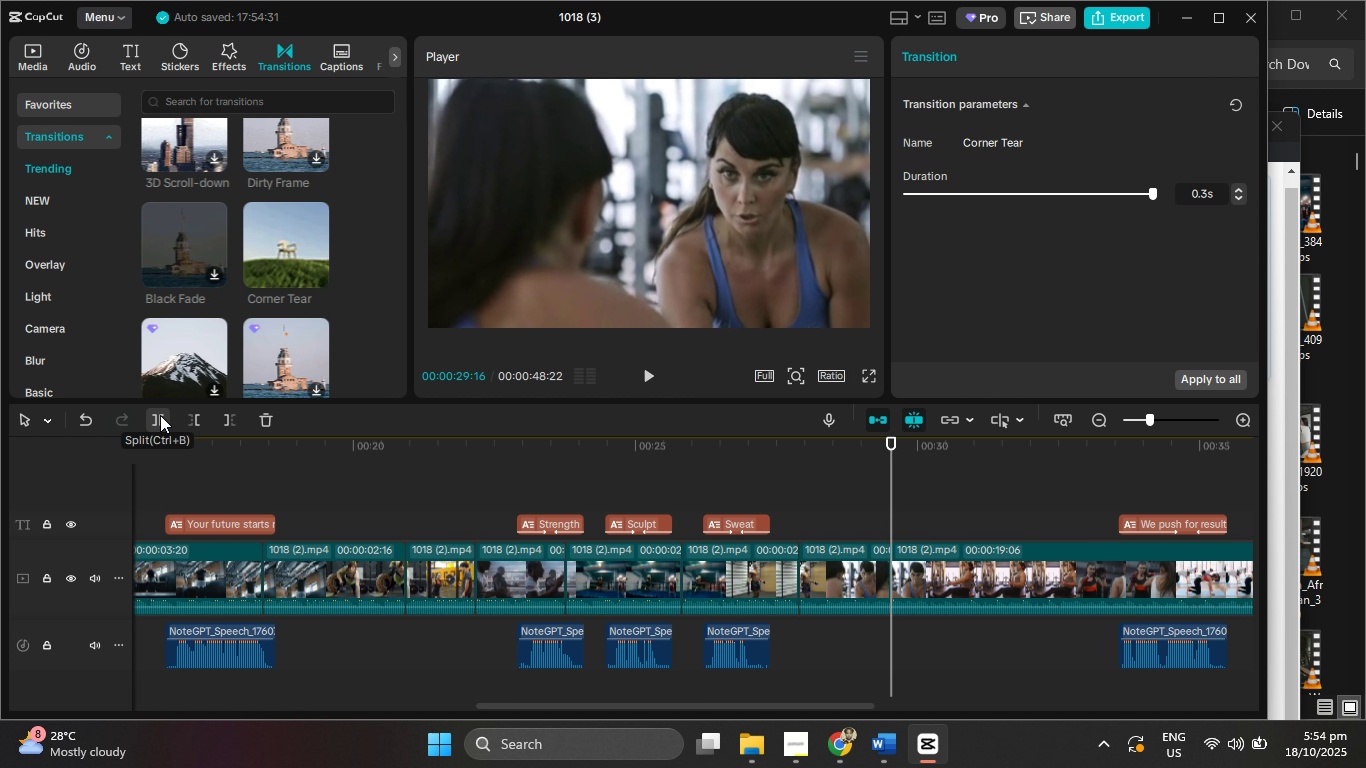 
hold_key(key=ArrowRight, duration=1.53)
 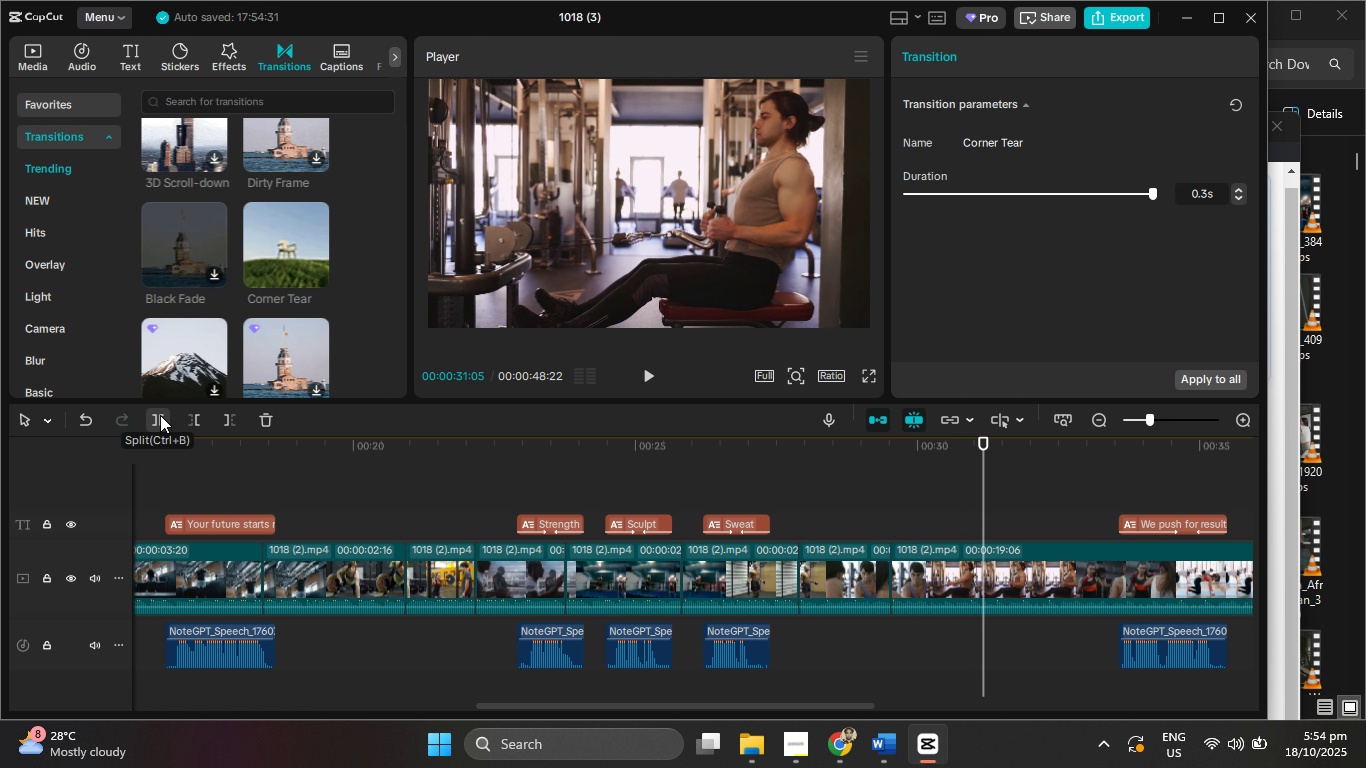 
hold_key(key=ArrowRight, duration=1.5)
 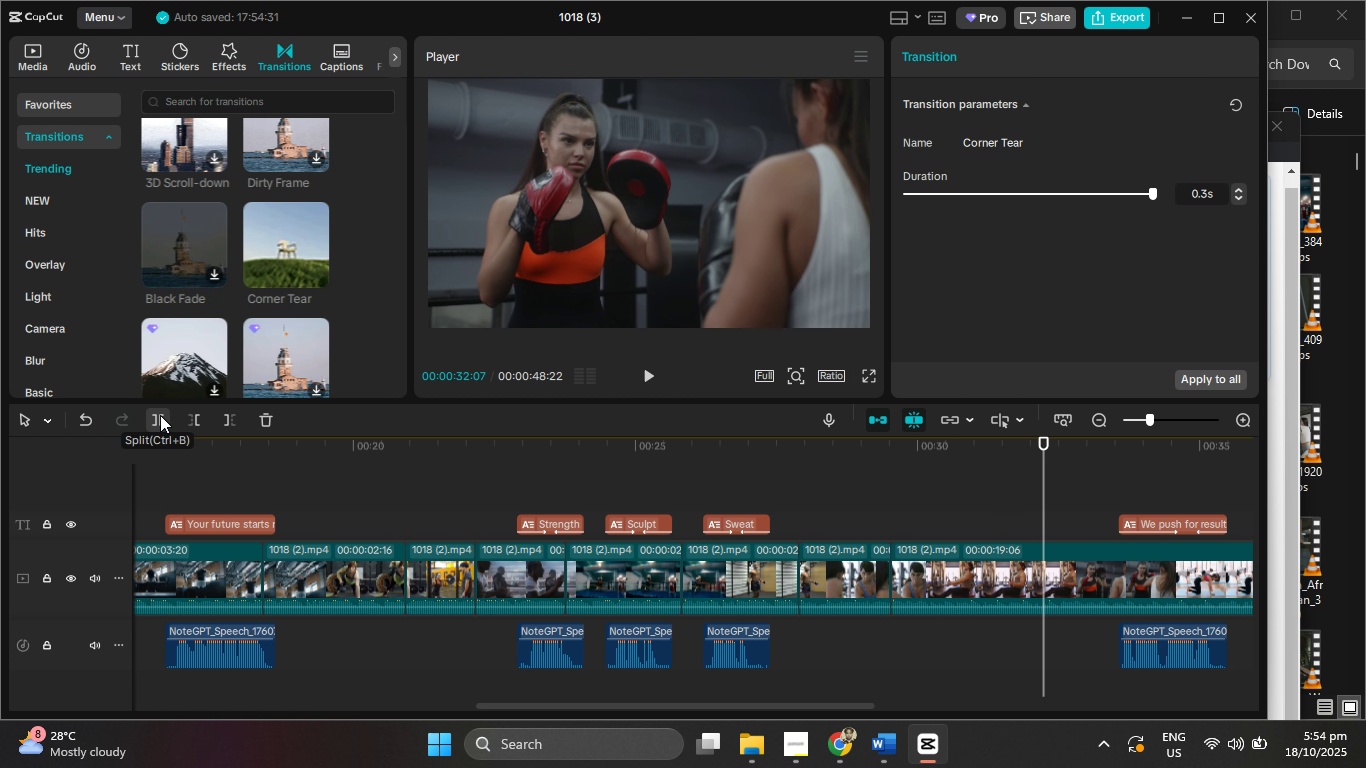 
key(ArrowRight)
 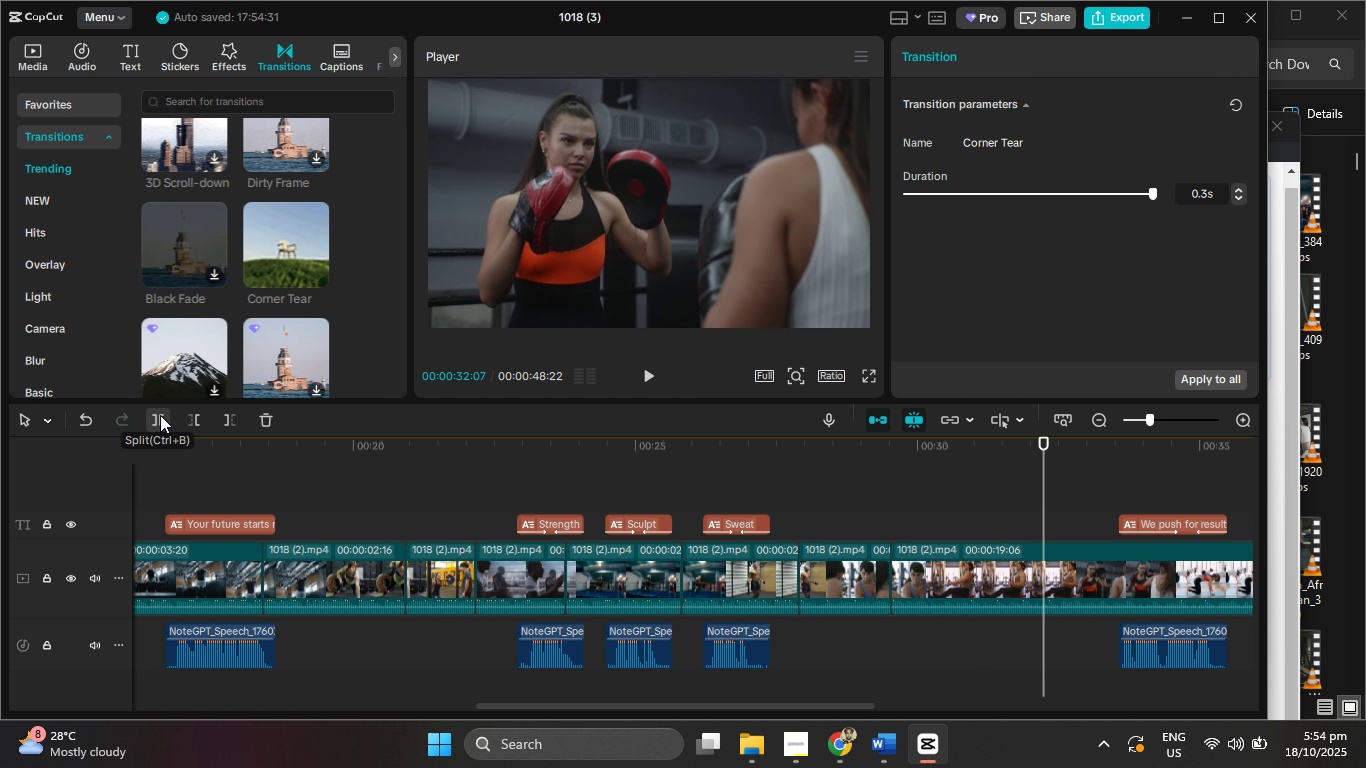 
key(ArrowRight)
 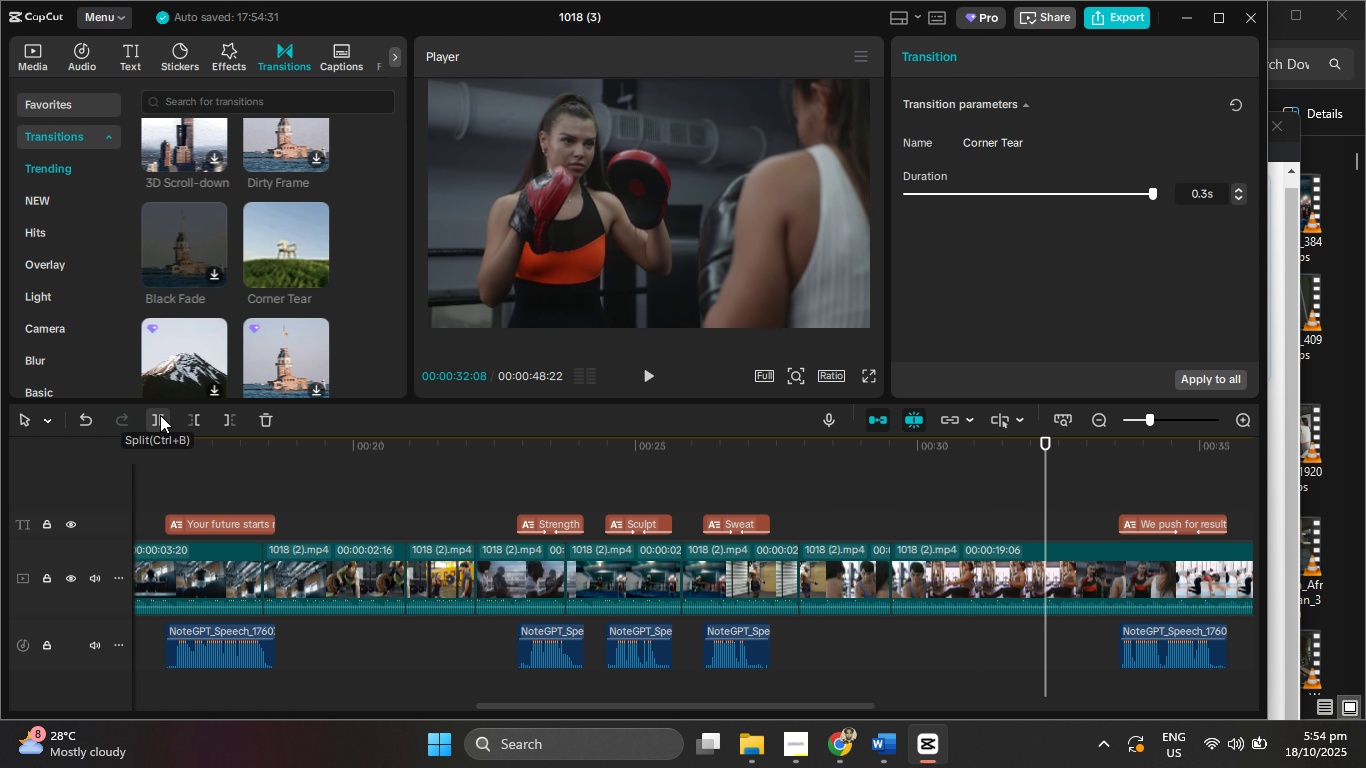 
key(ArrowRight)
 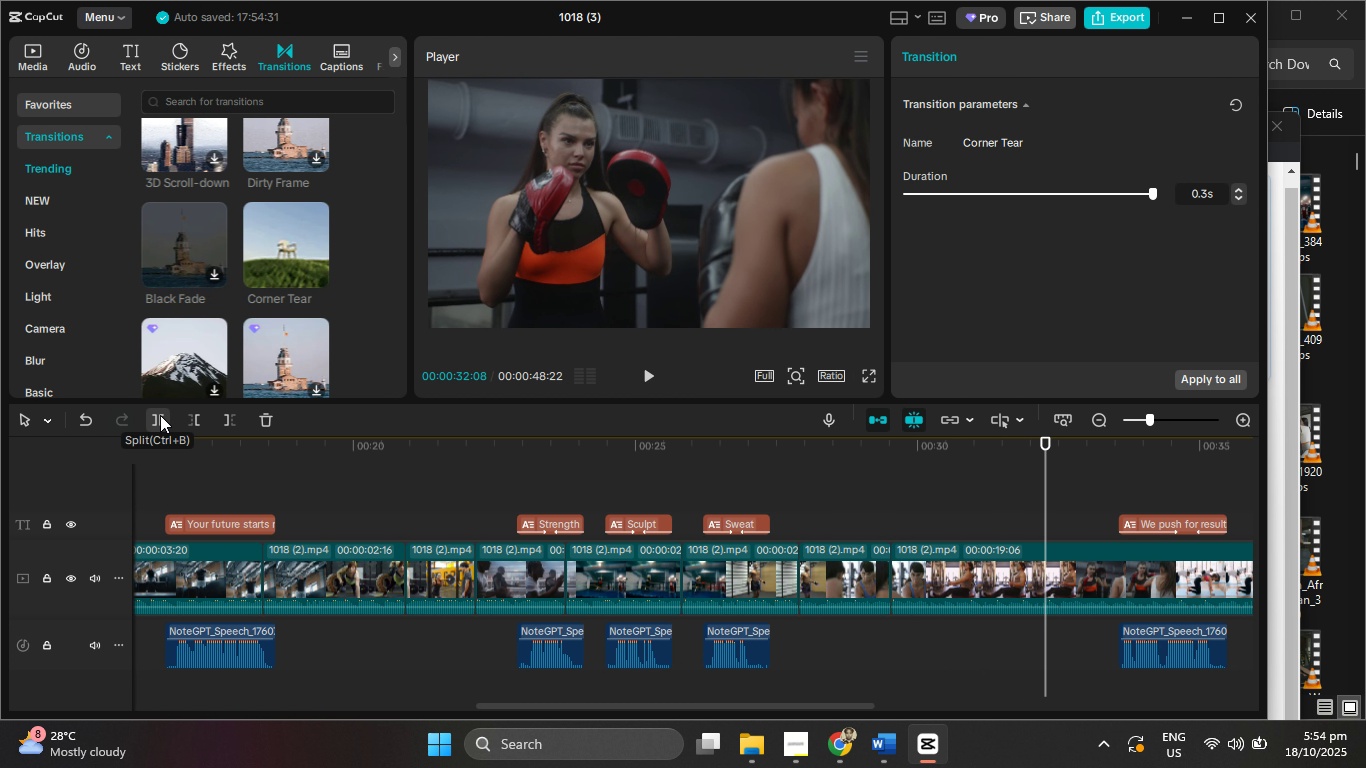 
key(ArrowRight)
 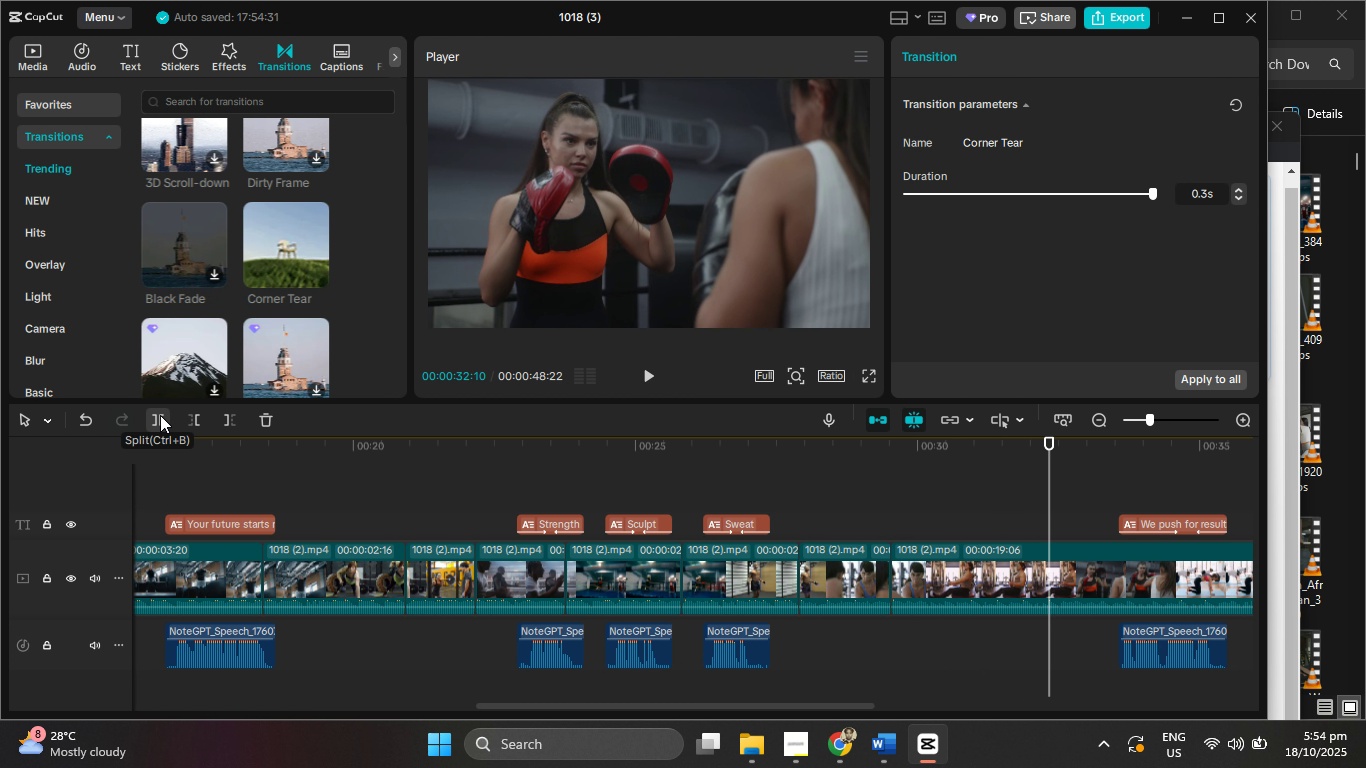 
key(ArrowRight)
 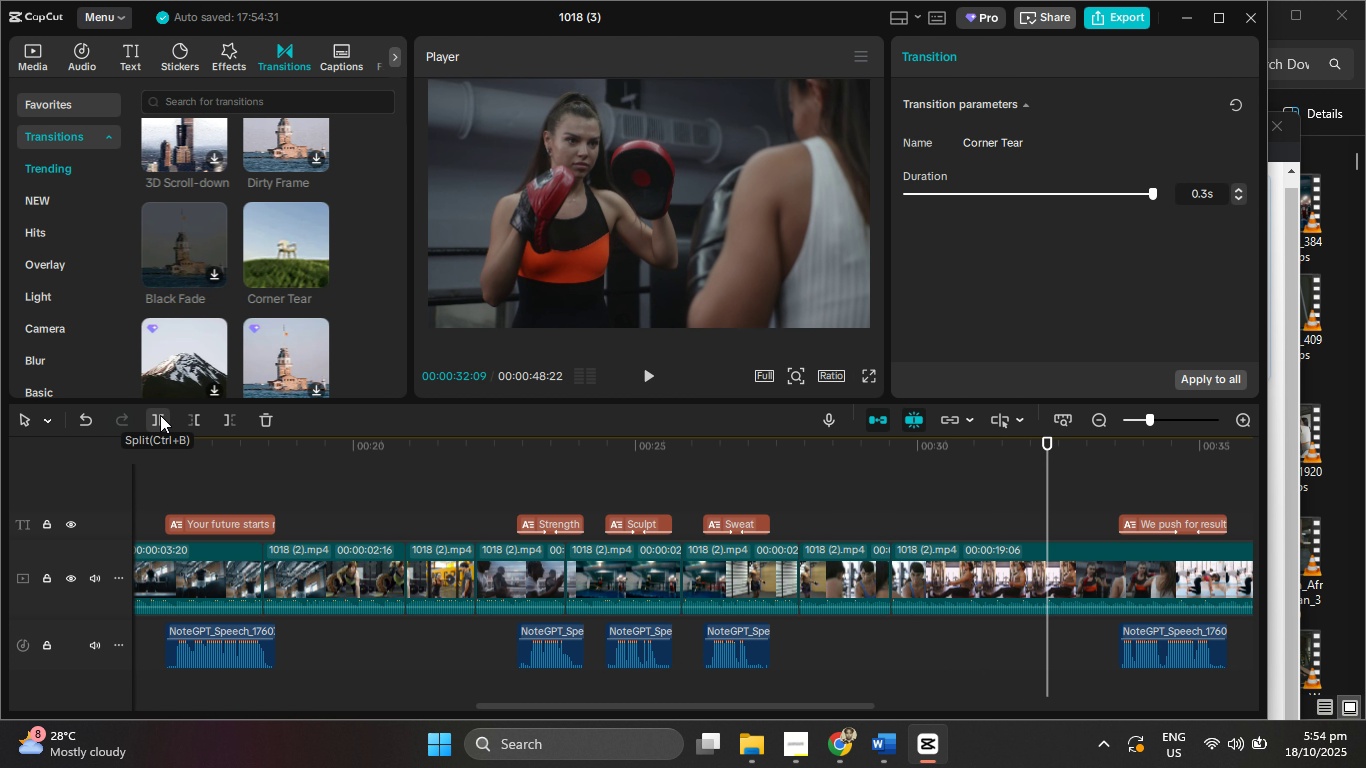 
hold_key(key=ArrowLeft, duration=0.95)
 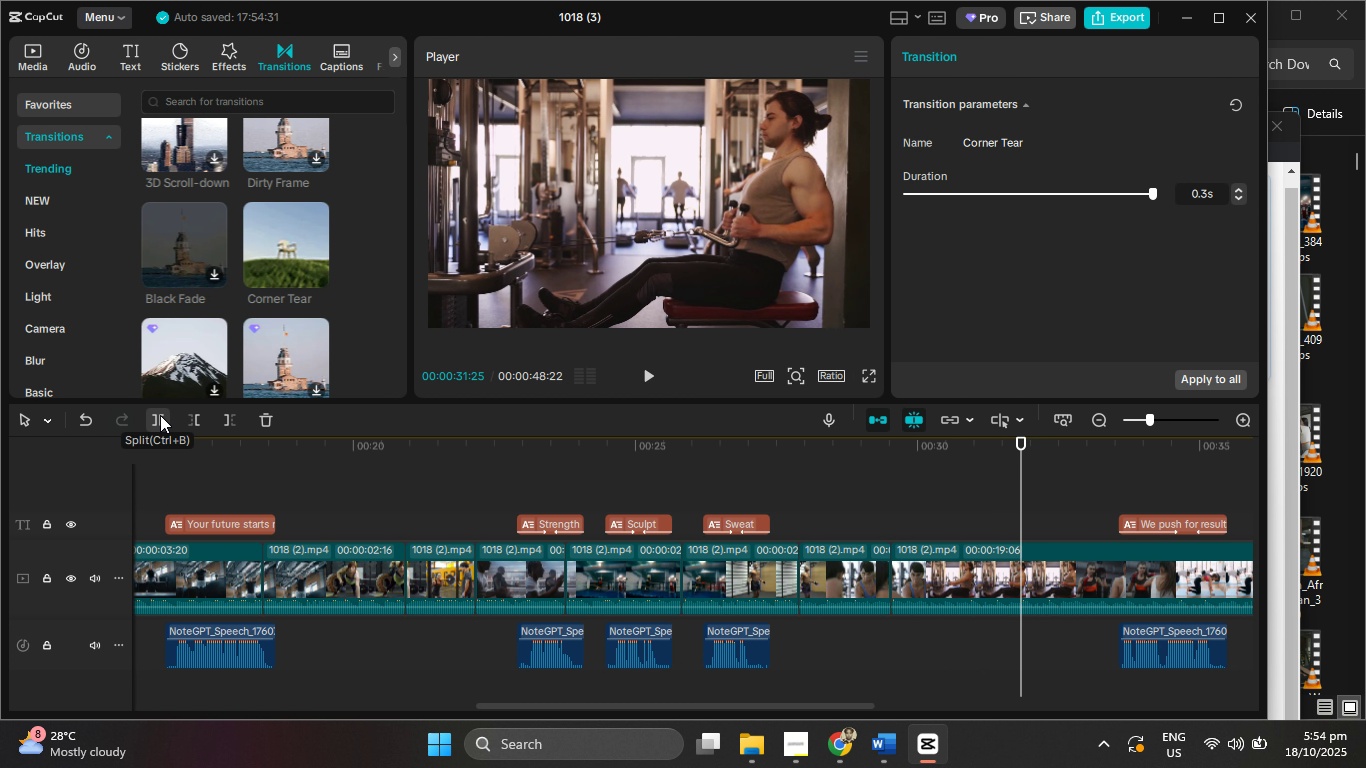 
key(ArrowLeft)
 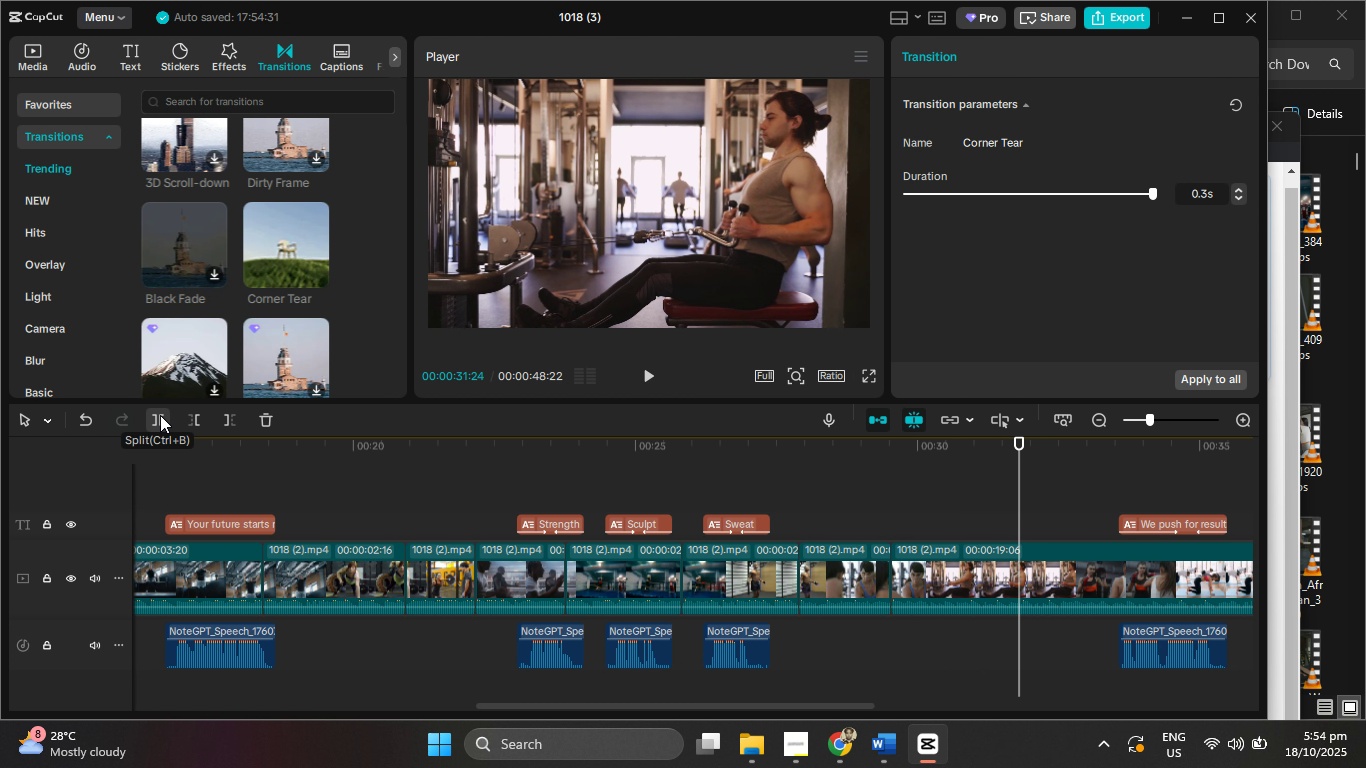 
key(ArrowRight)
 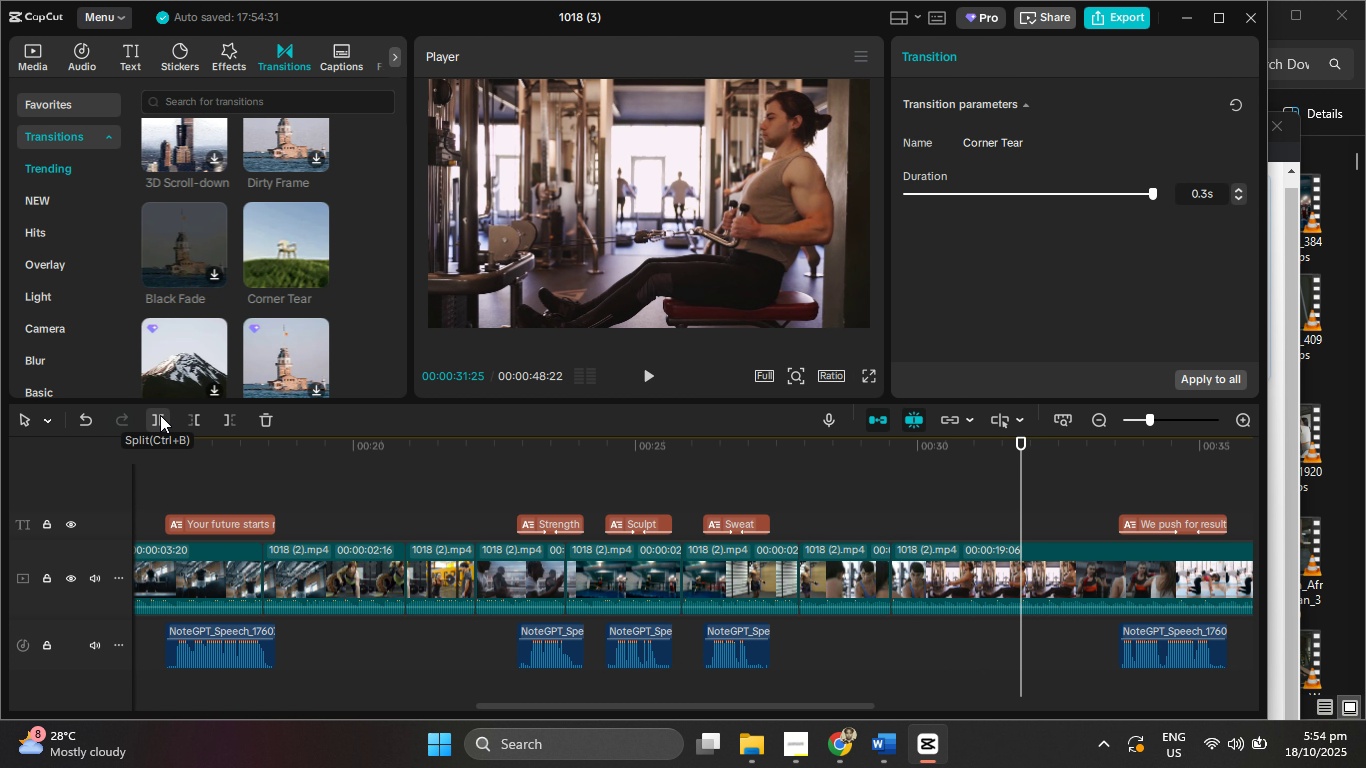 
key(ArrowRight)
 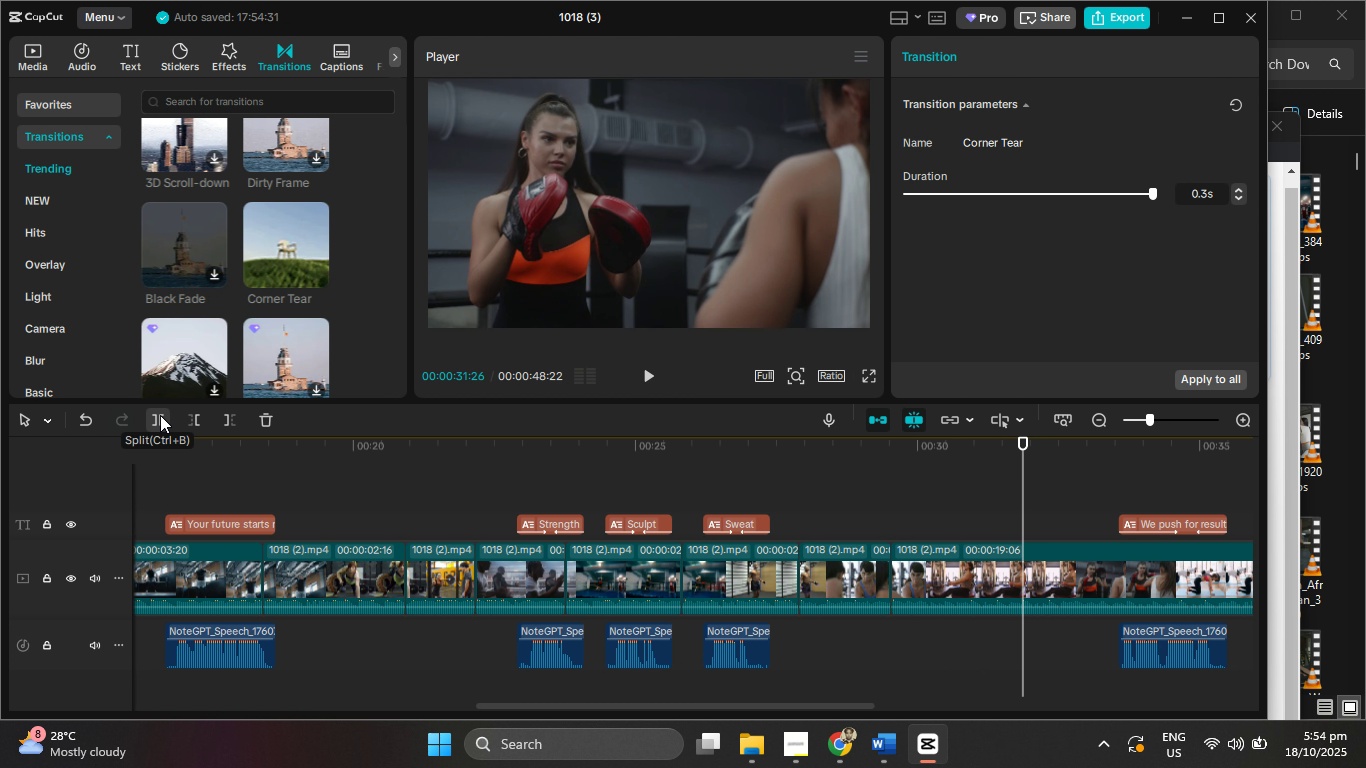 
key(ArrowRight)
 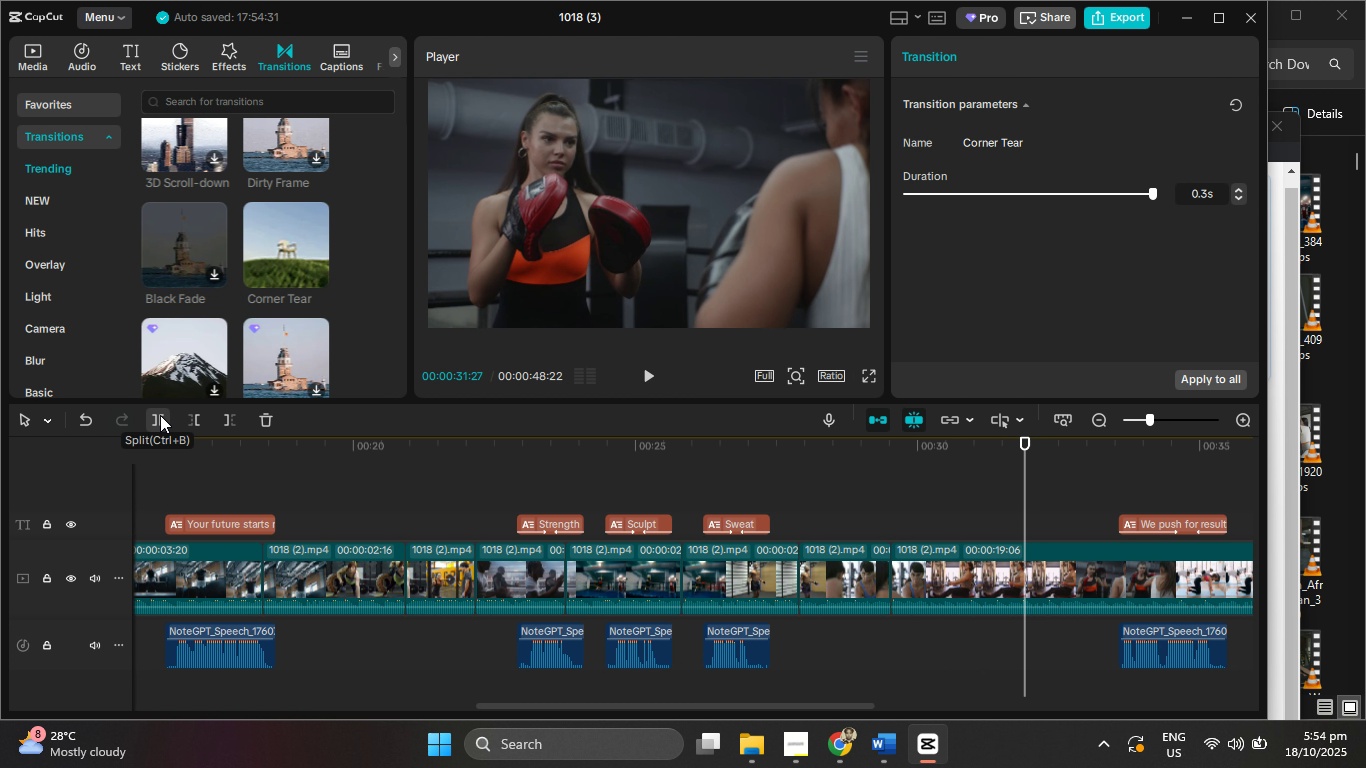 
key(ArrowLeft)
 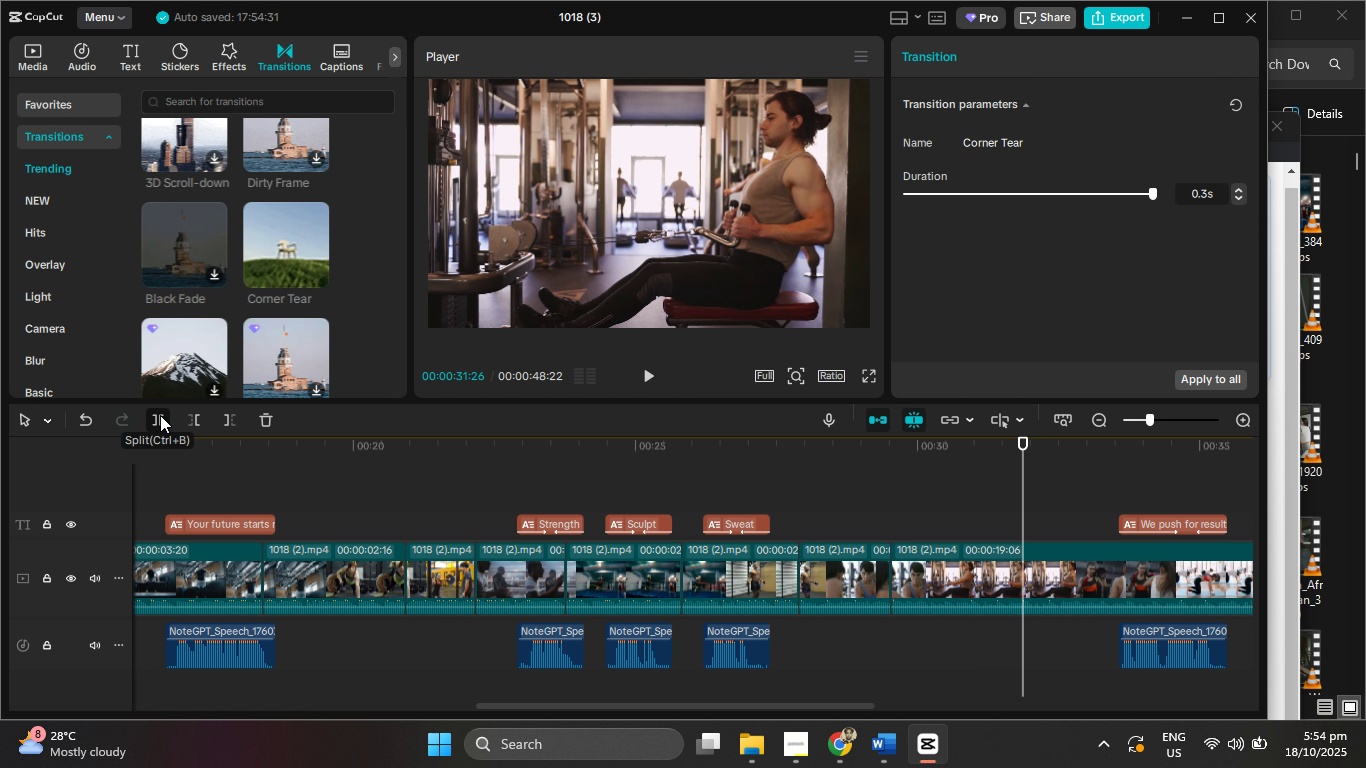 
left_click([160, 415])
 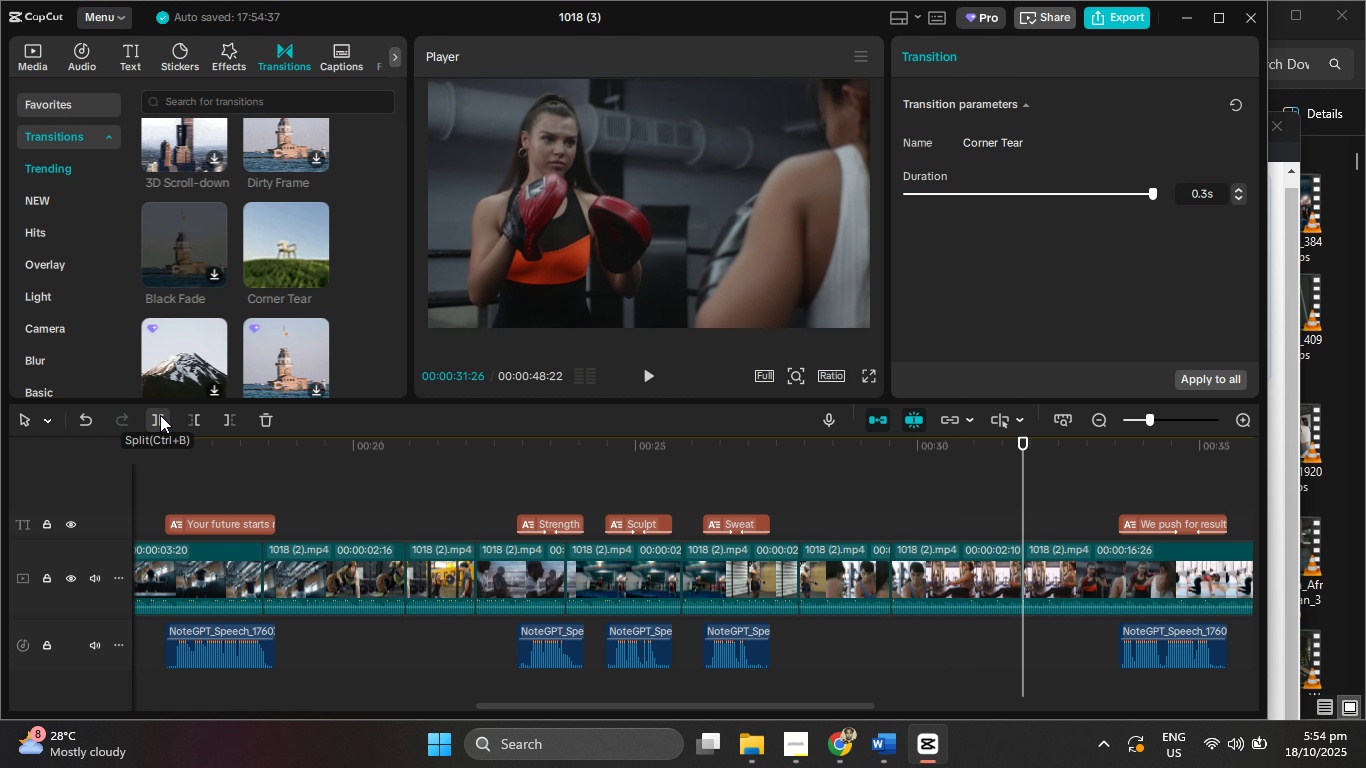 
hold_key(key=ArrowRight, duration=1.53)
 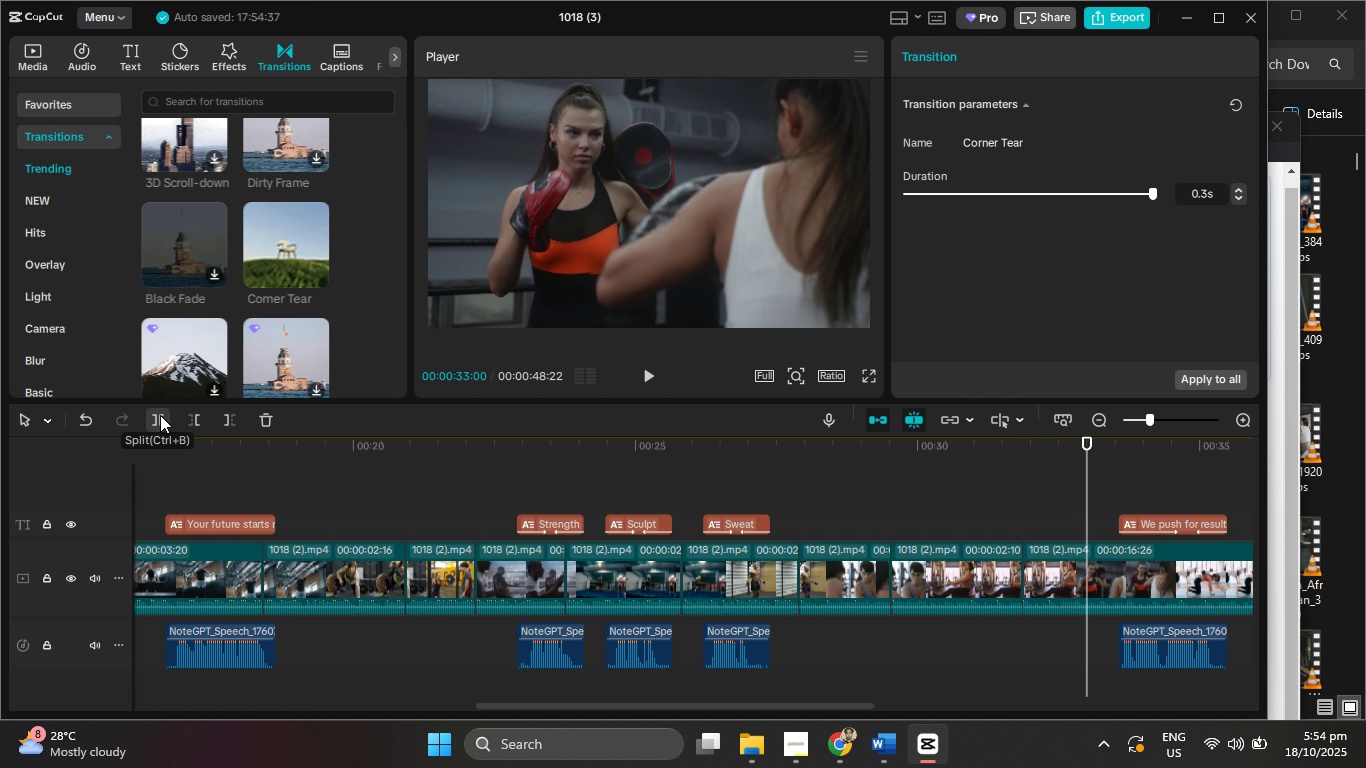 
hold_key(key=ArrowRight, duration=1.29)
 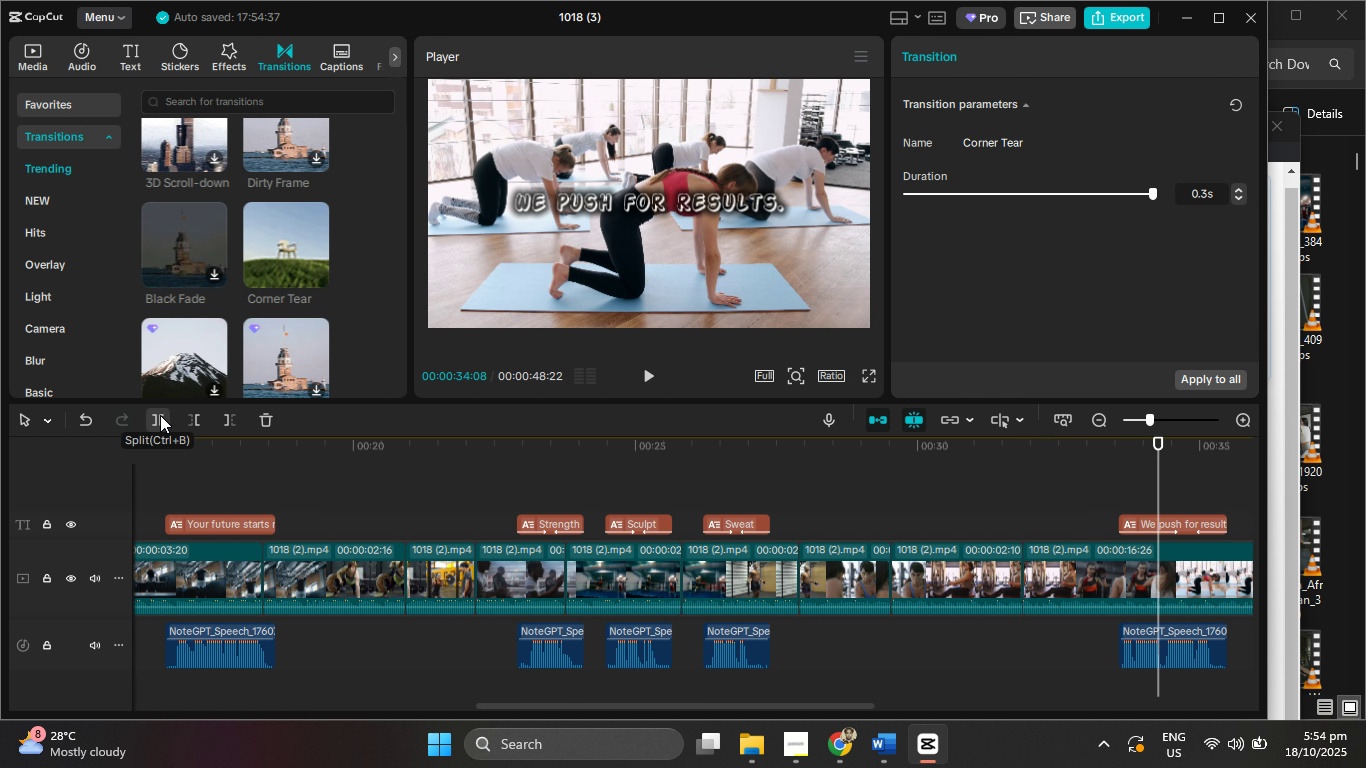 
key(ArrowLeft)
 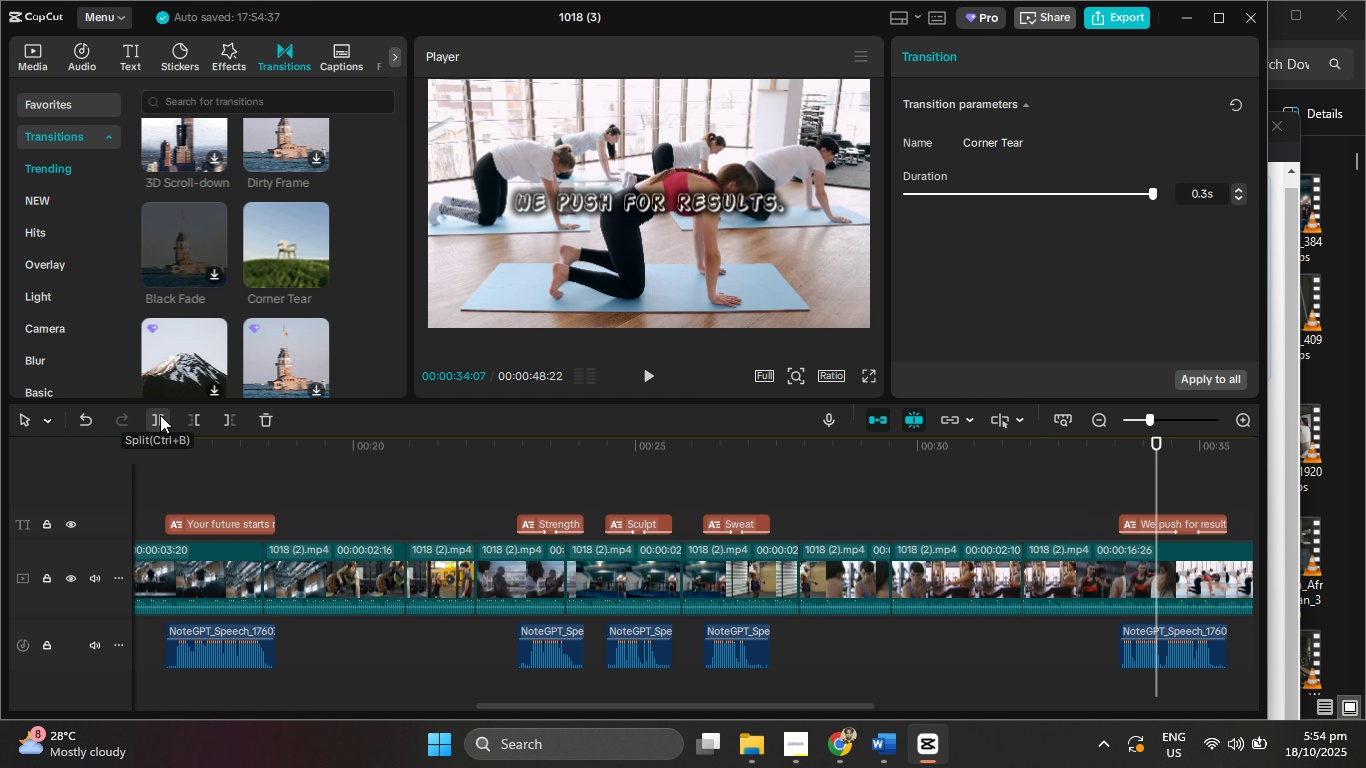 
key(ArrowLeft)
 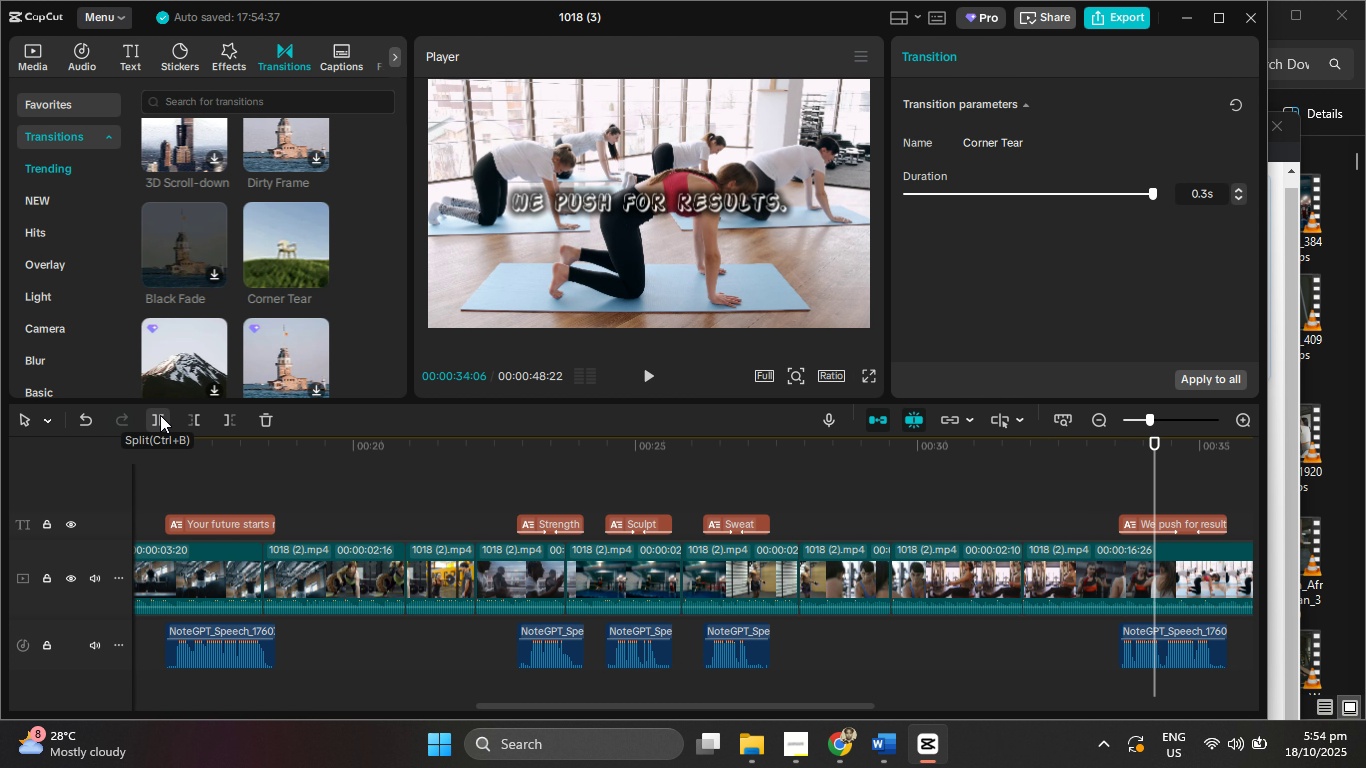 
key(ArrowLeft)
 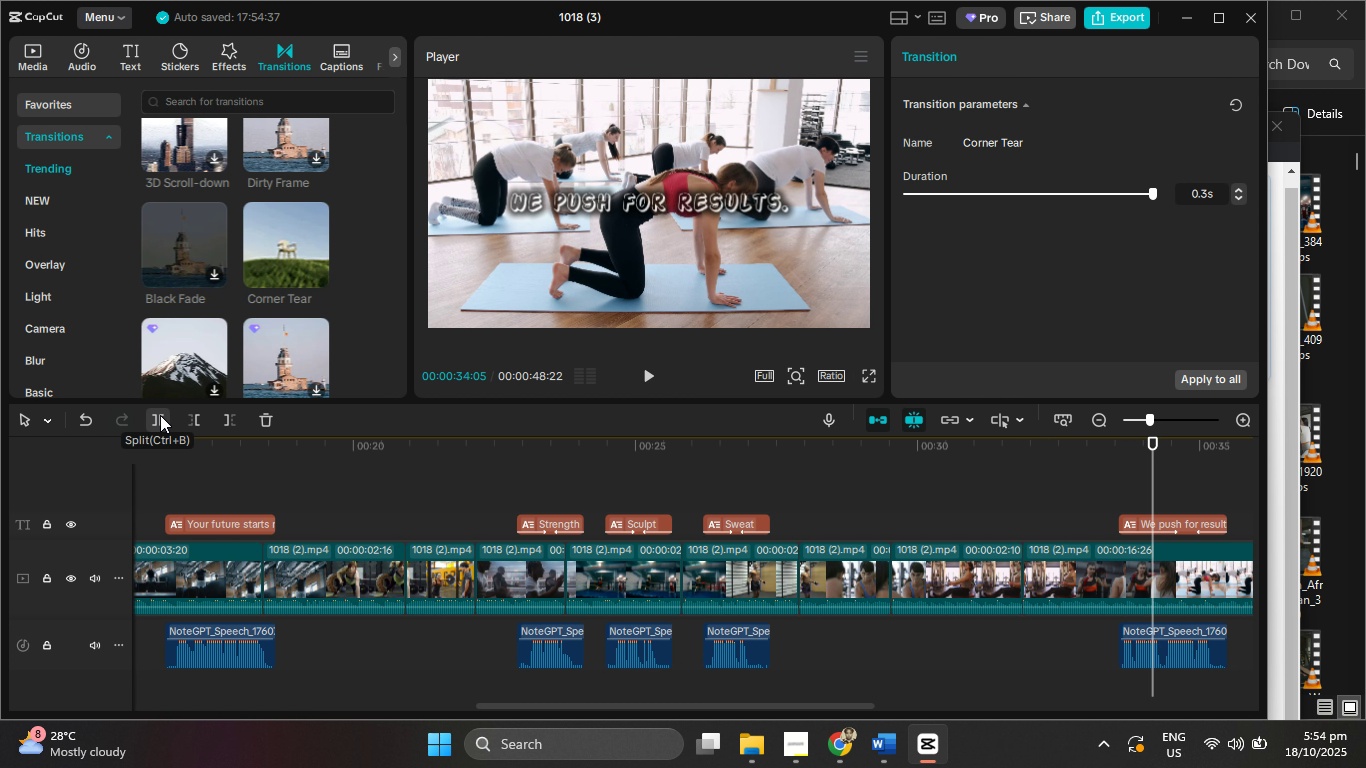 
key(ArrowLeft)
 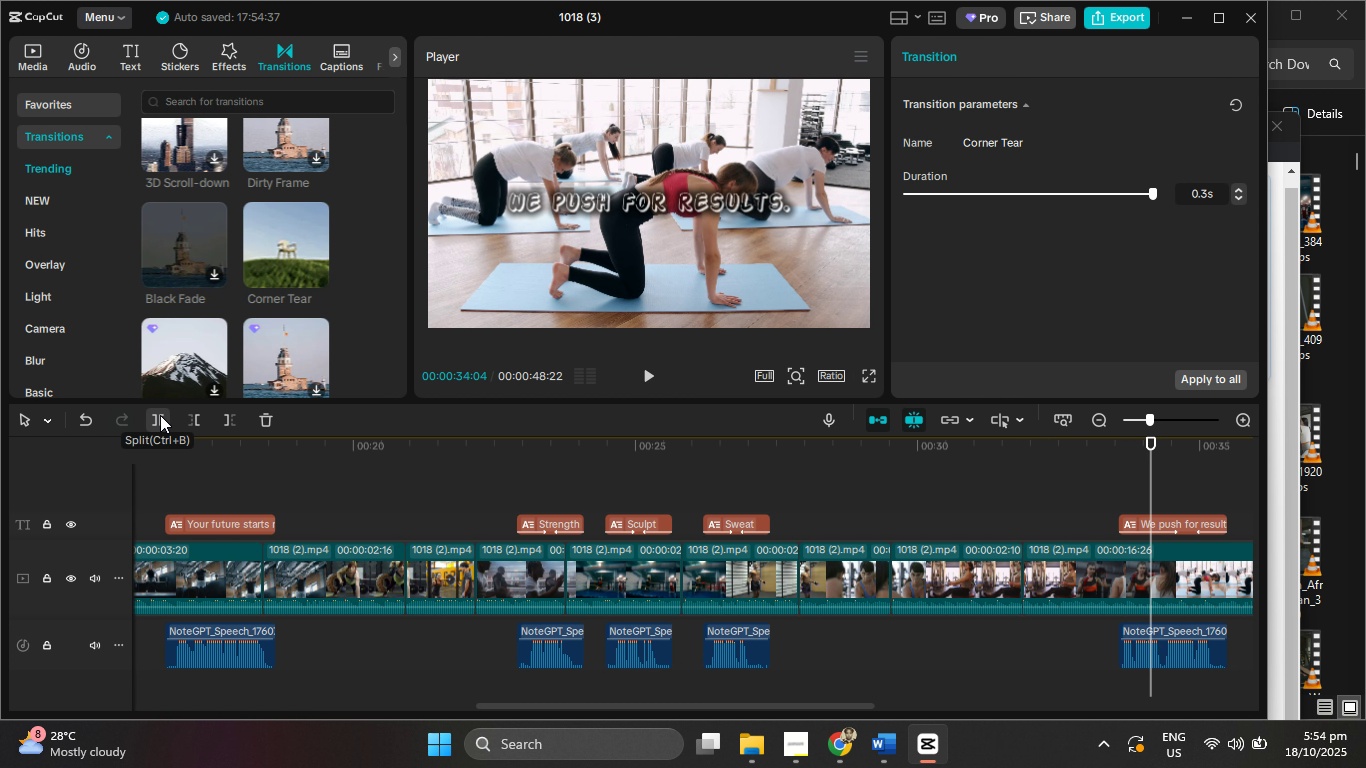 
key(ArrowLeft)
 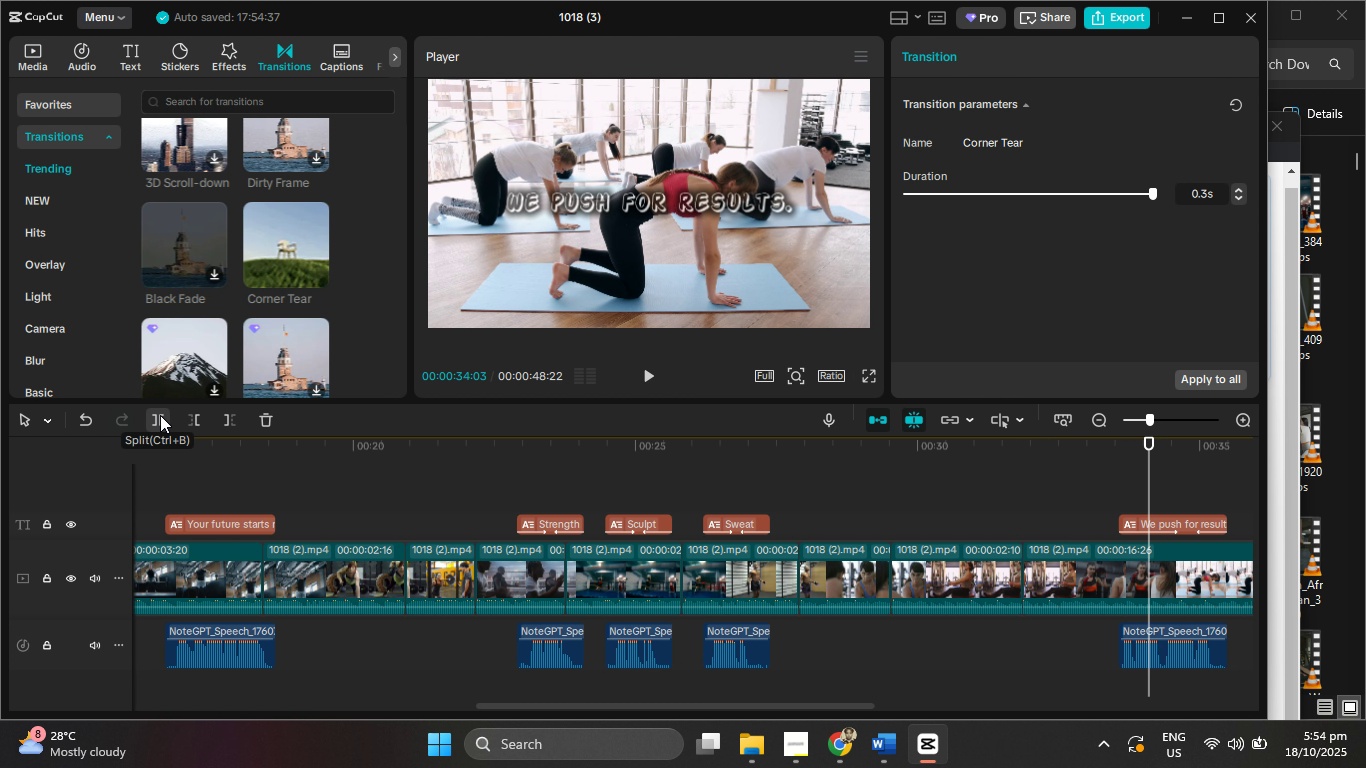 
key(ArrowLeft)
 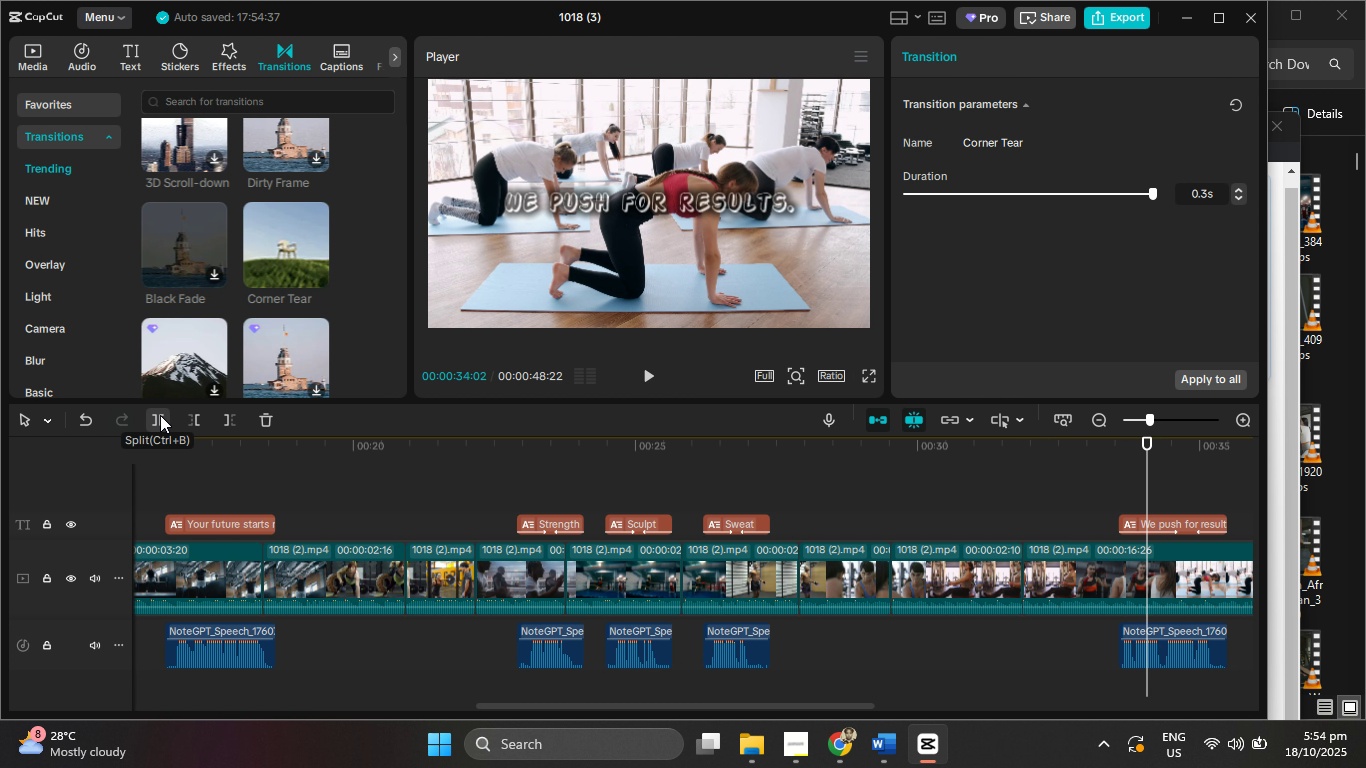 
key(ArrowLeft)
 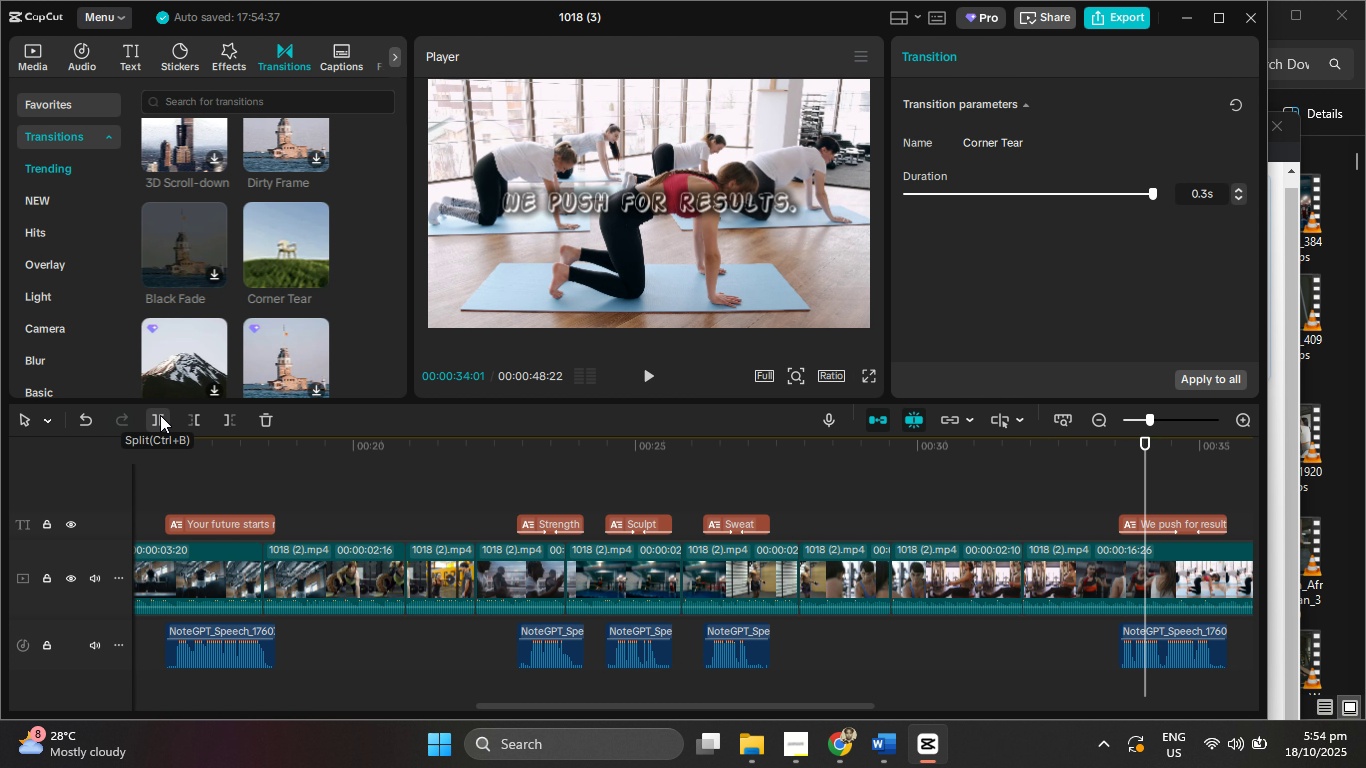 
key(ArrowLeft)
 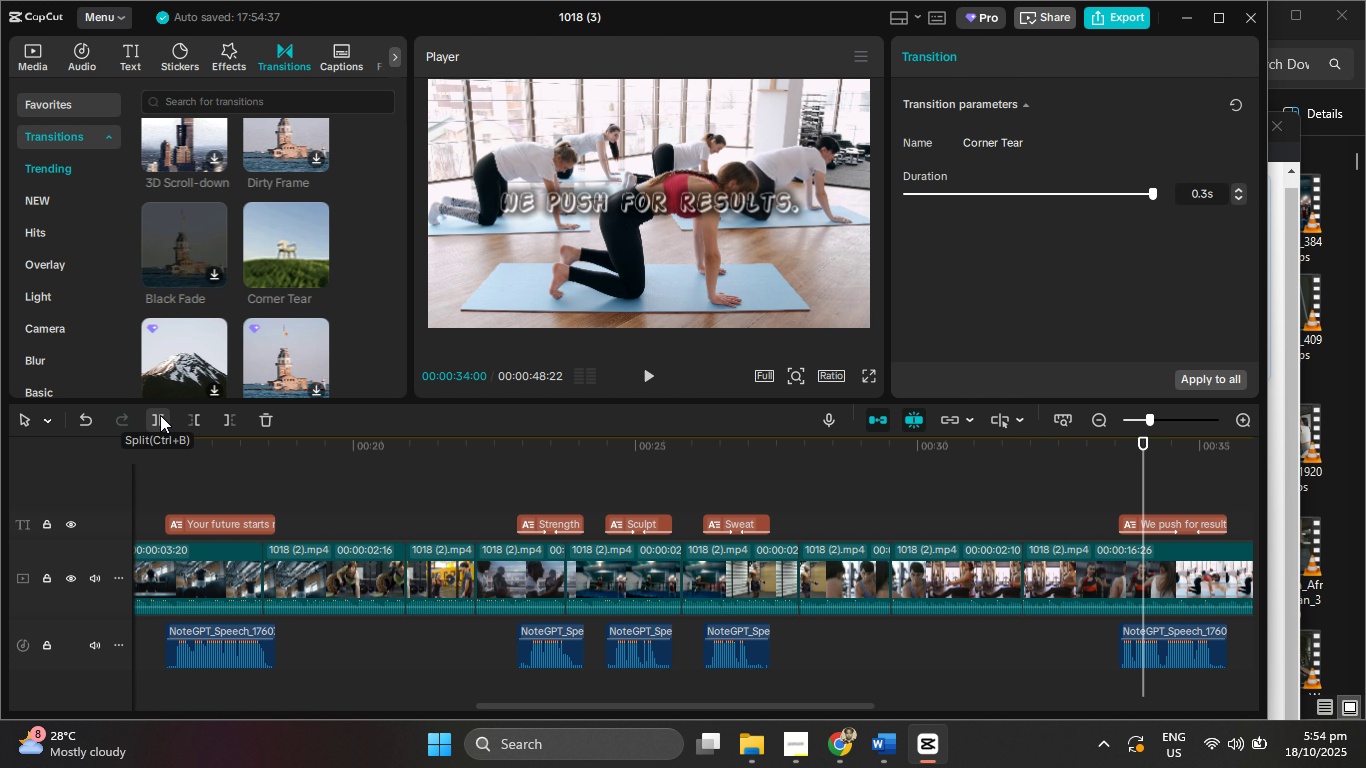 
key(ArrowLeft)
 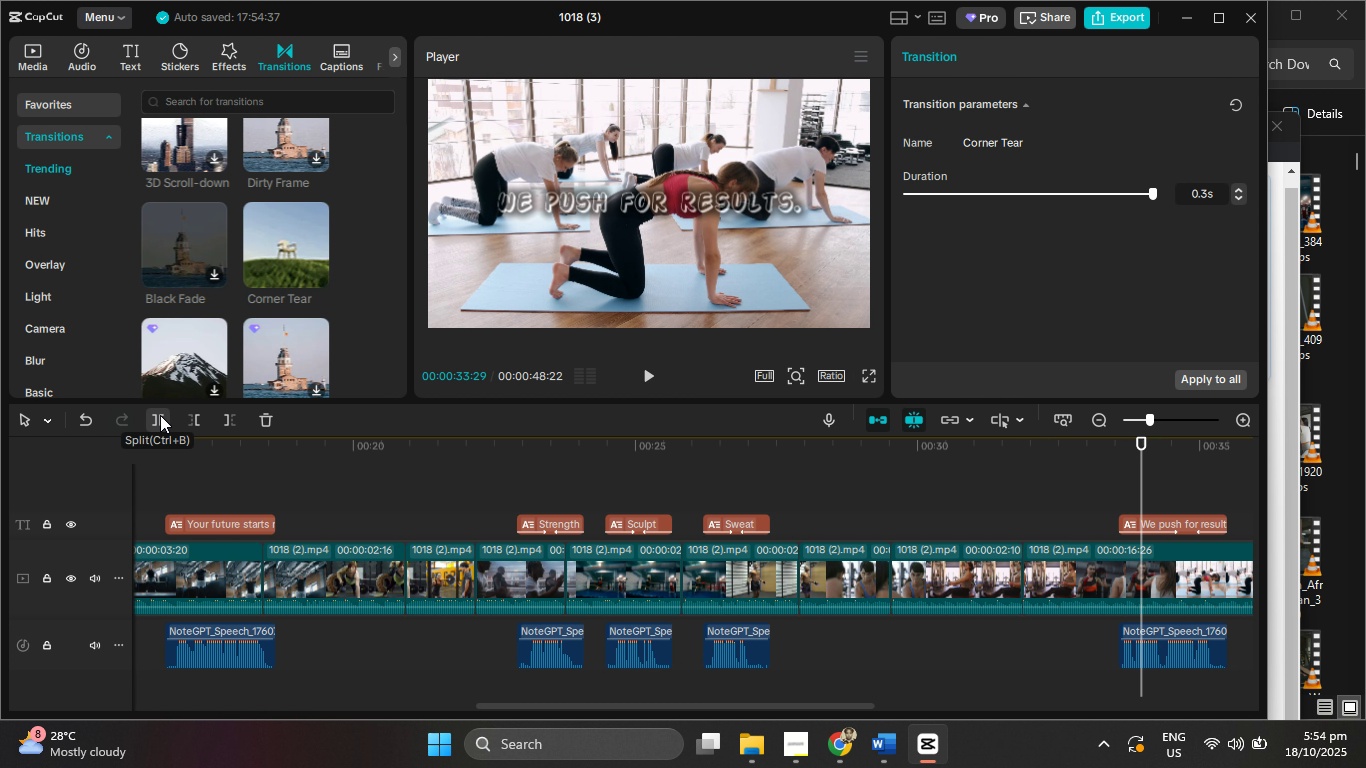 
key(ArrowLeft)
 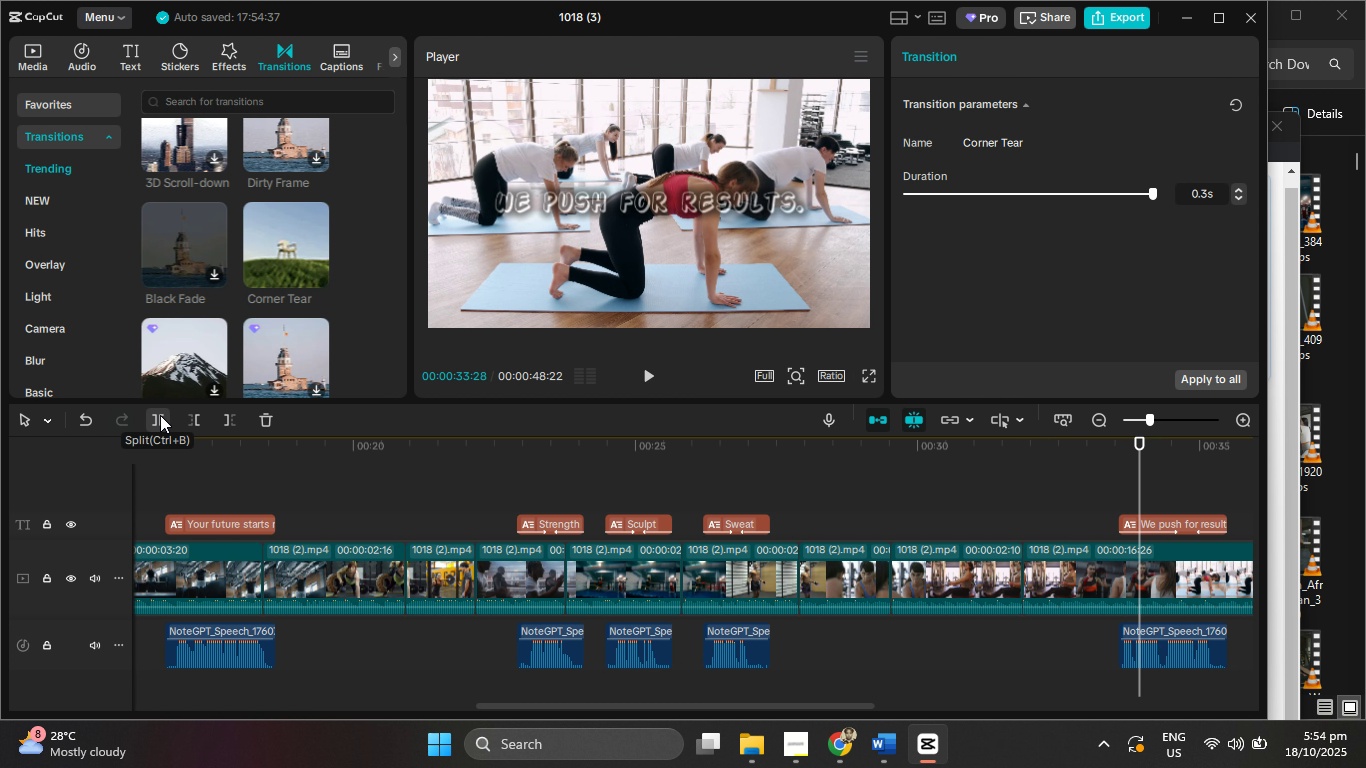 
key(ArrowLeft)
 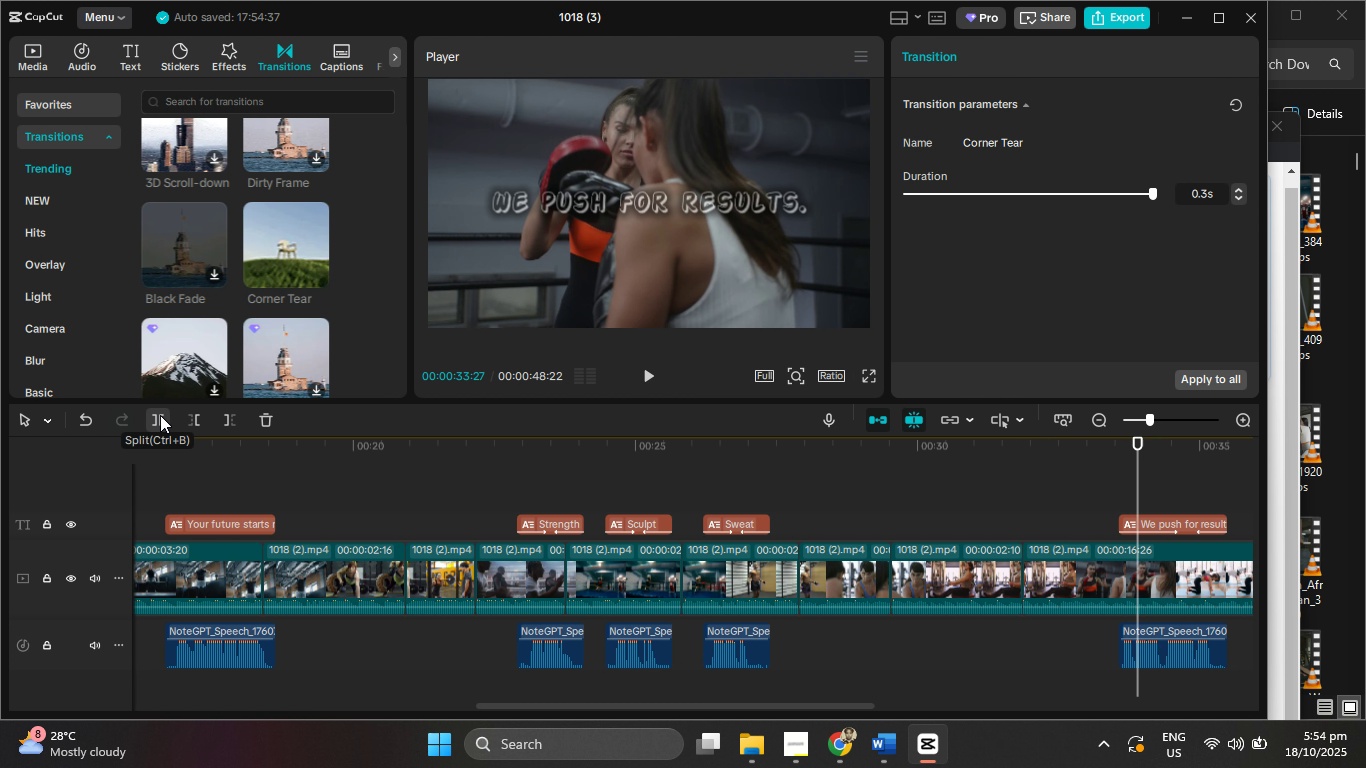 
key(ArrowLeft)
 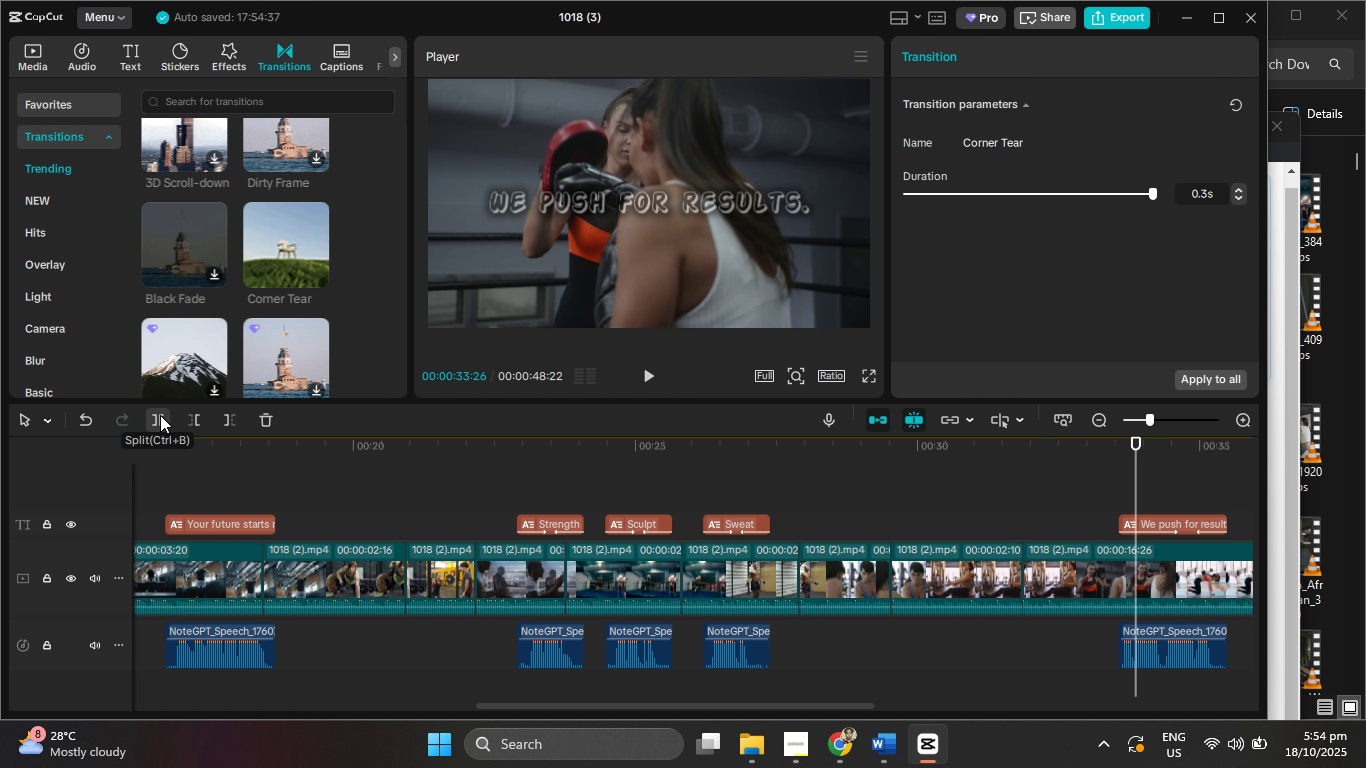 
key(ArrowLeft)
 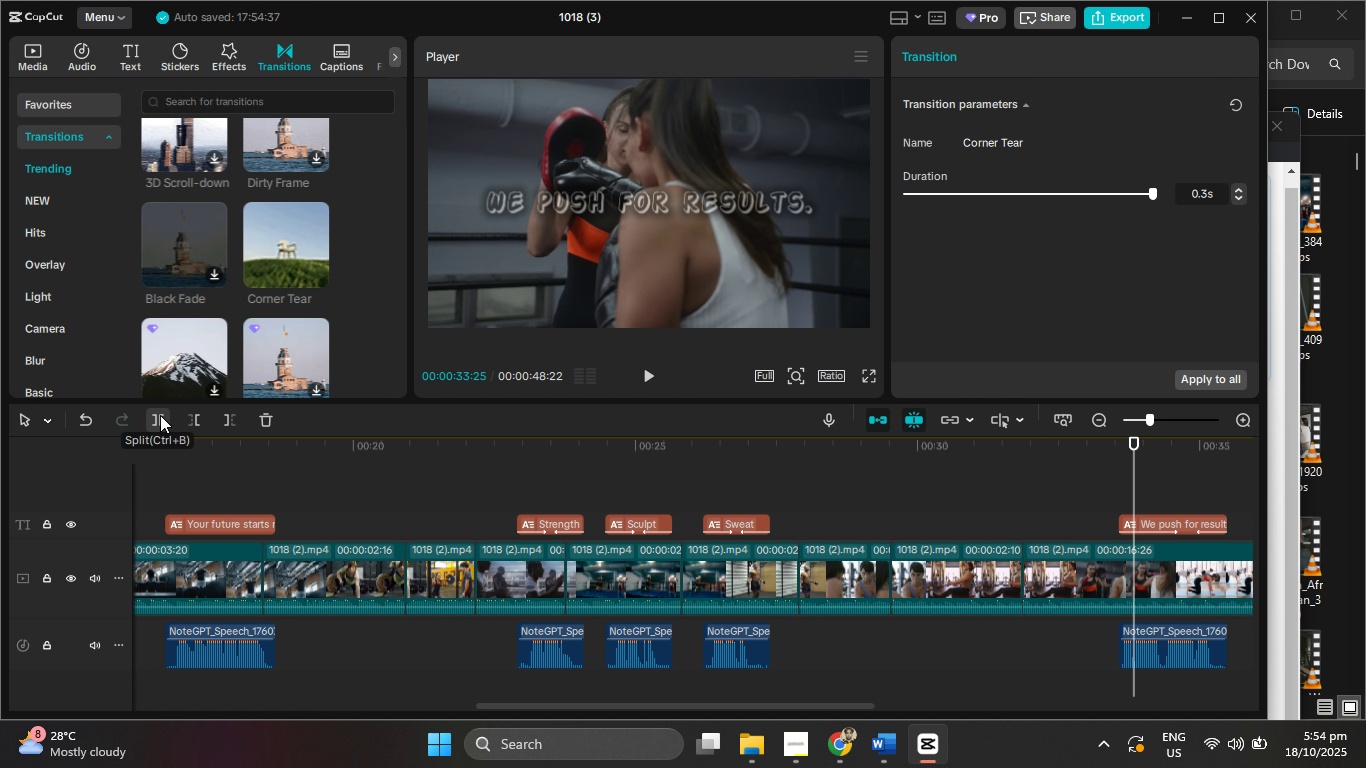 
key(ArrowRight)
 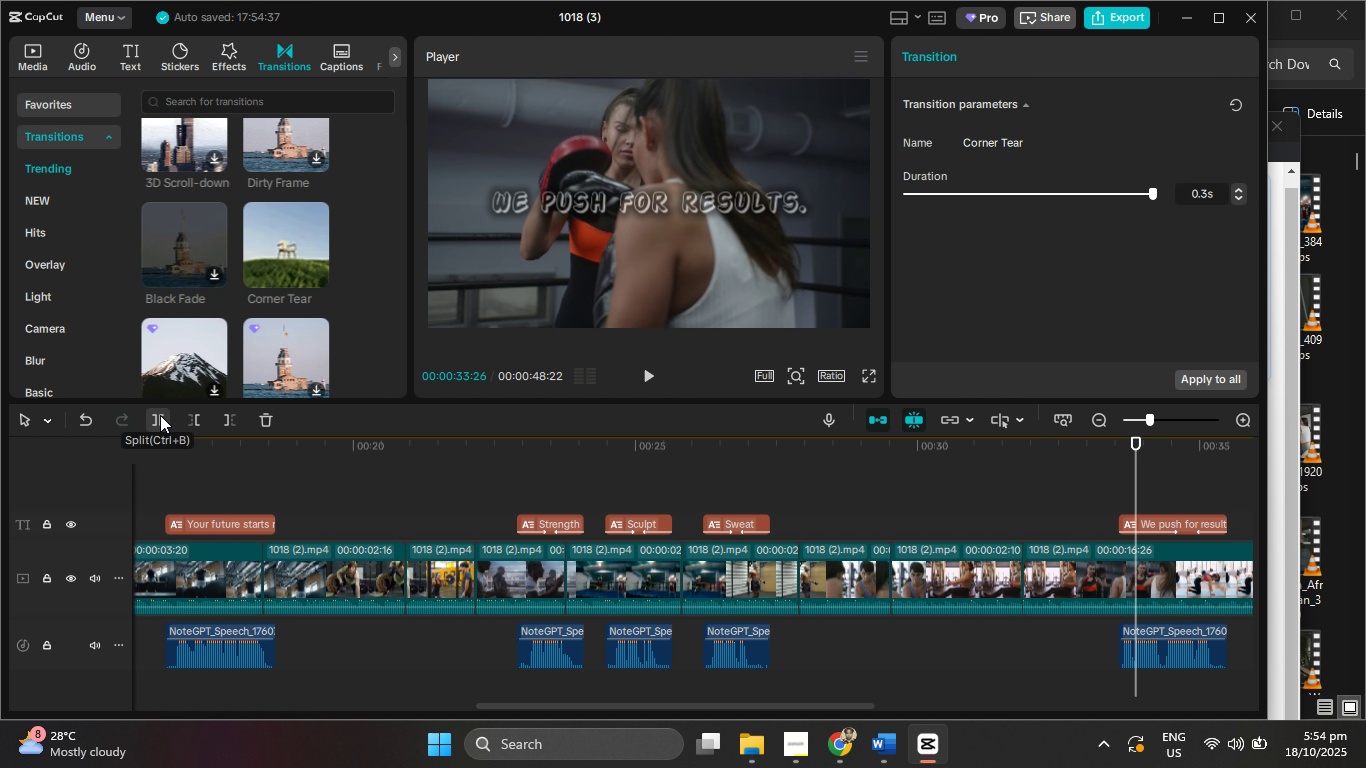 
key(ArrowRight)
 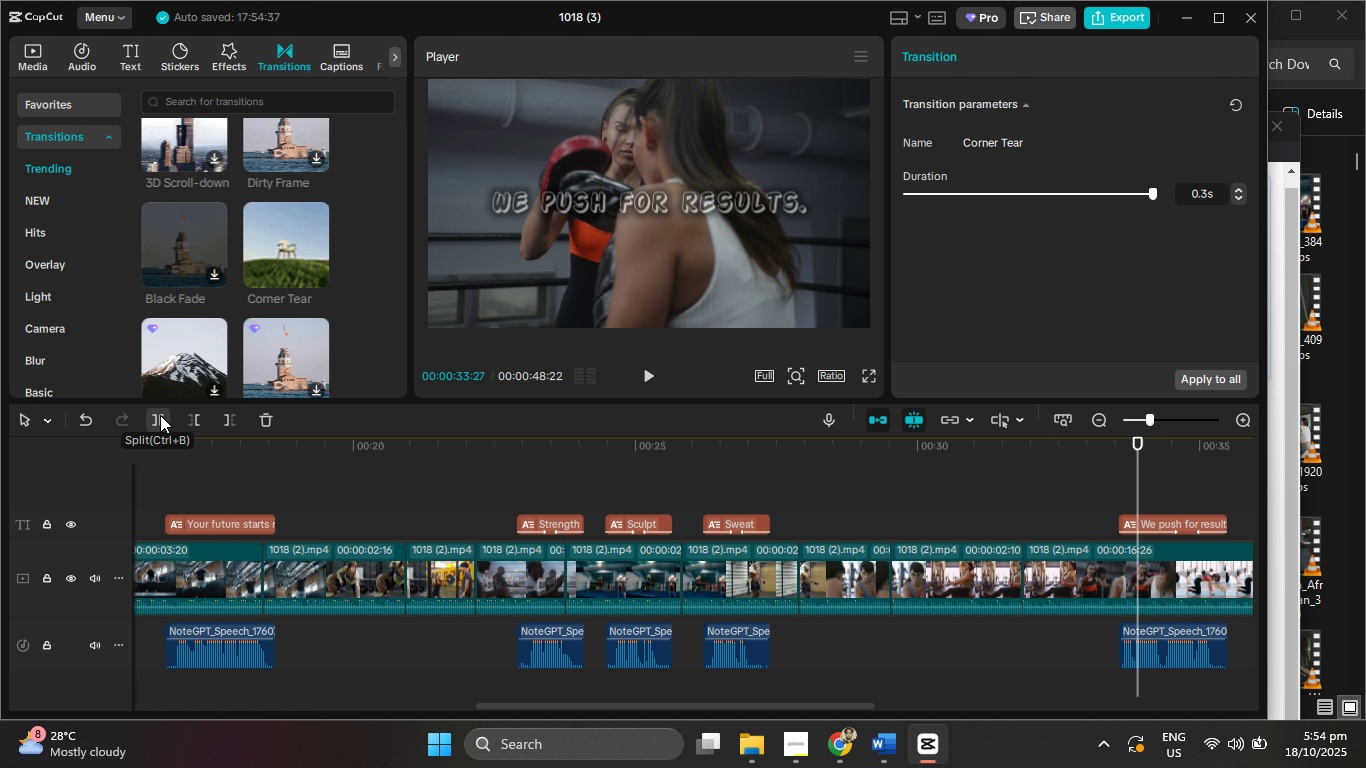 
key(ArrowRight)
 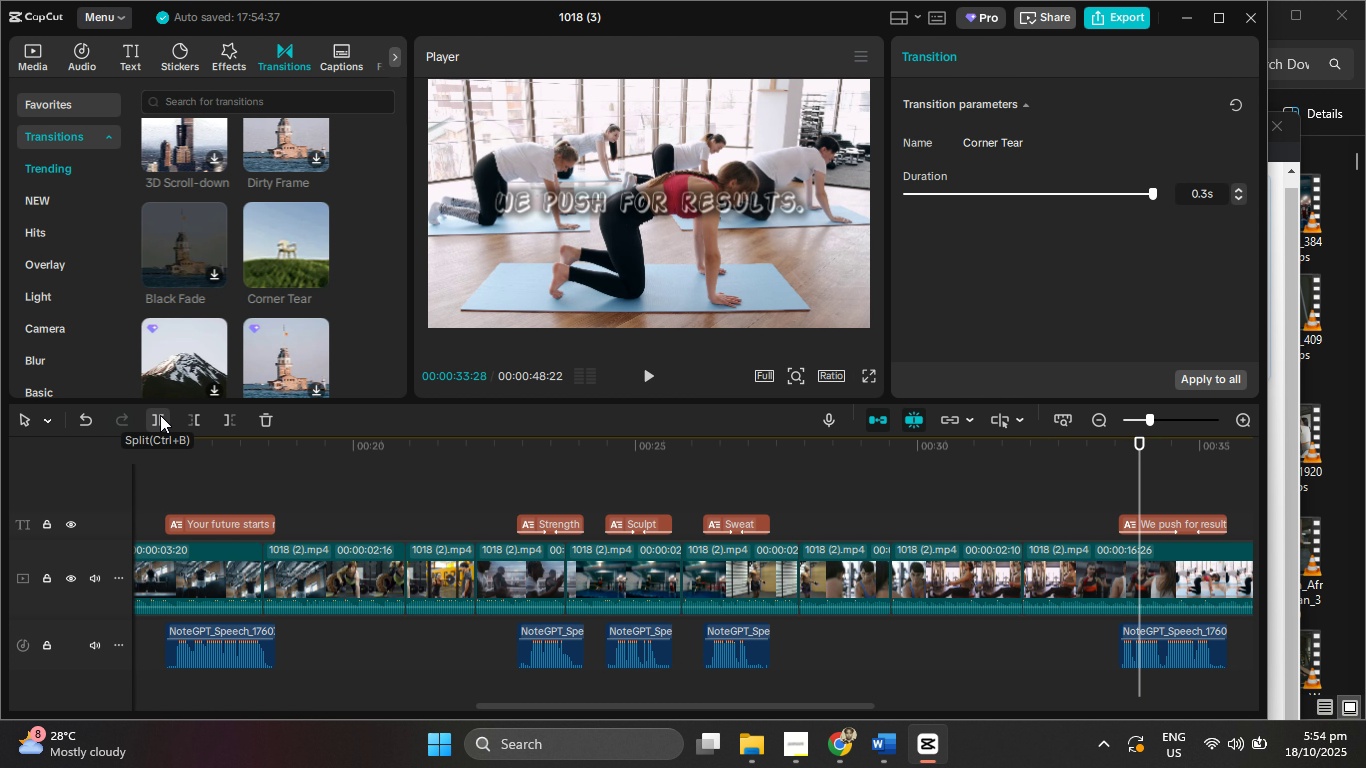 
key(ArrowLeft)
 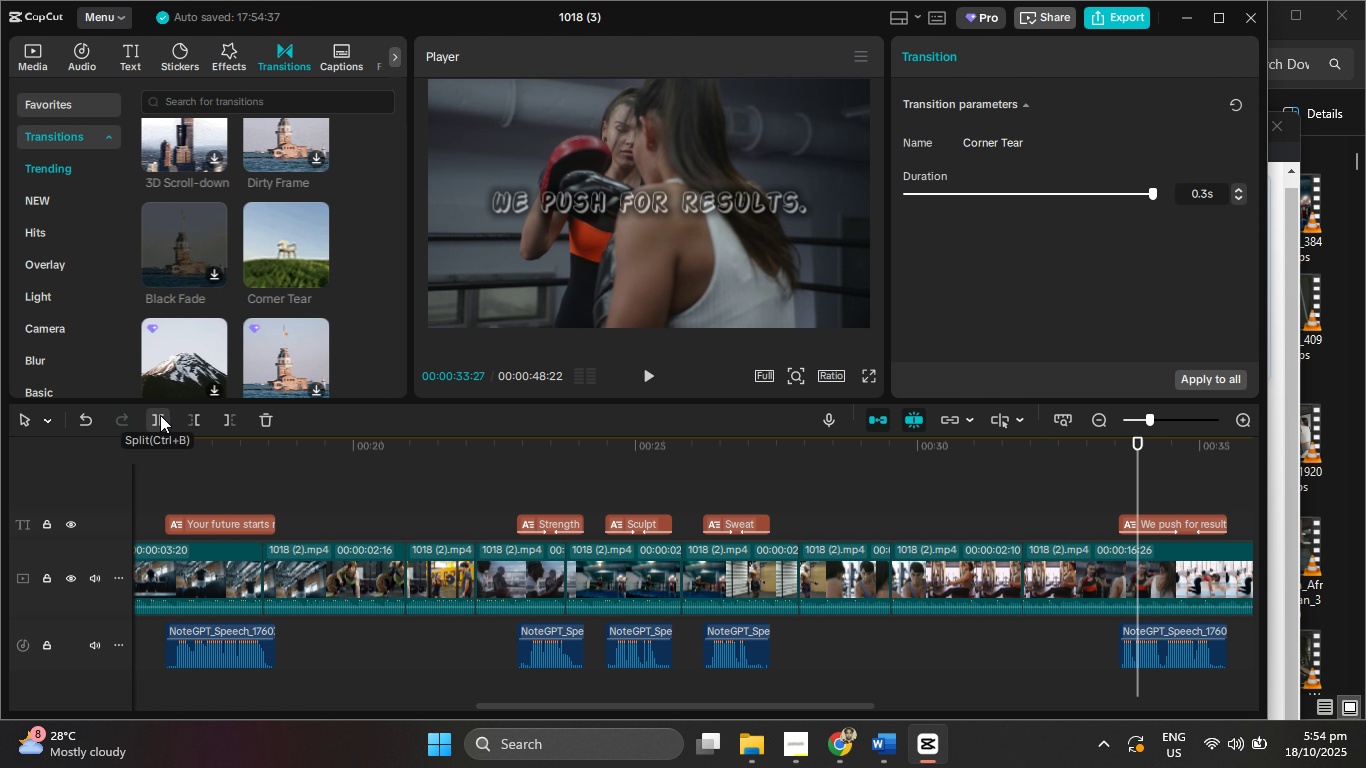 
left_click([160, 415])
 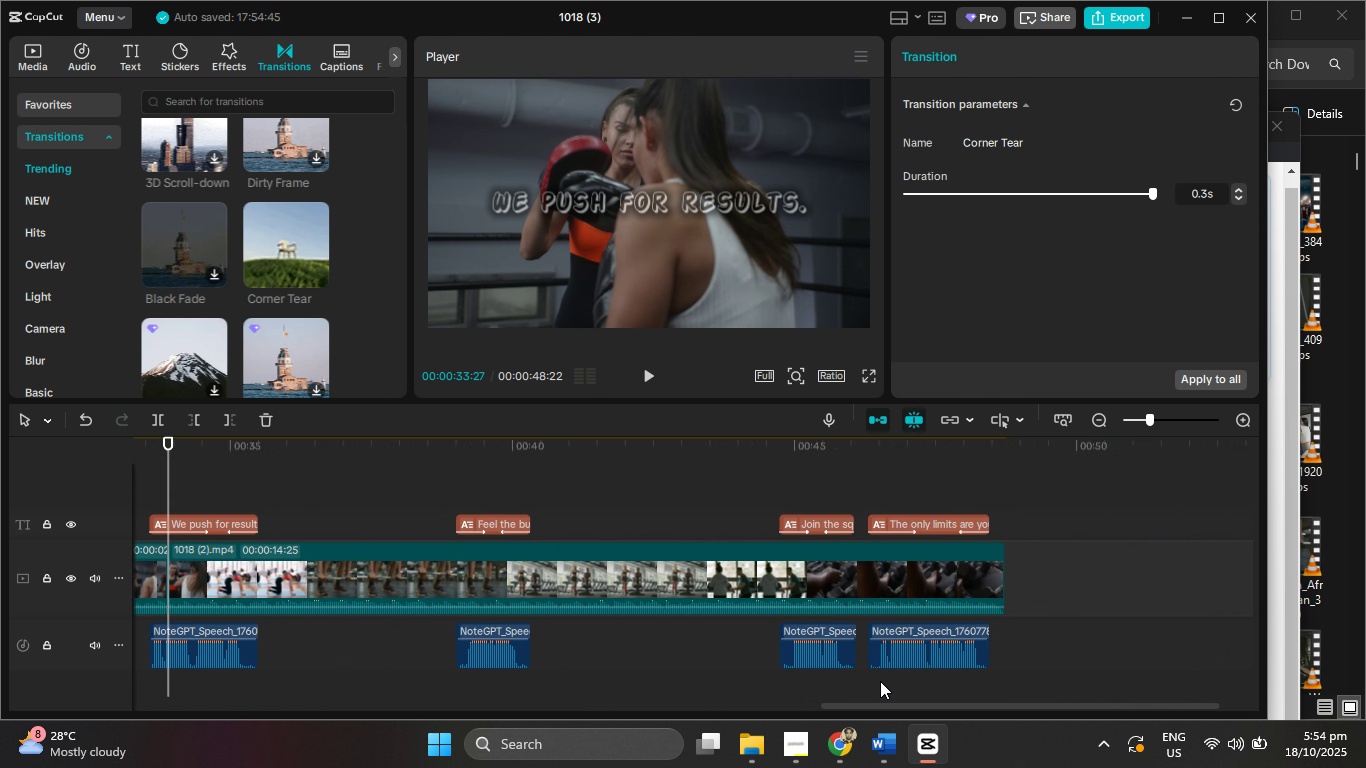 
hold_key(key=ArrowRight, duration=1.52)
 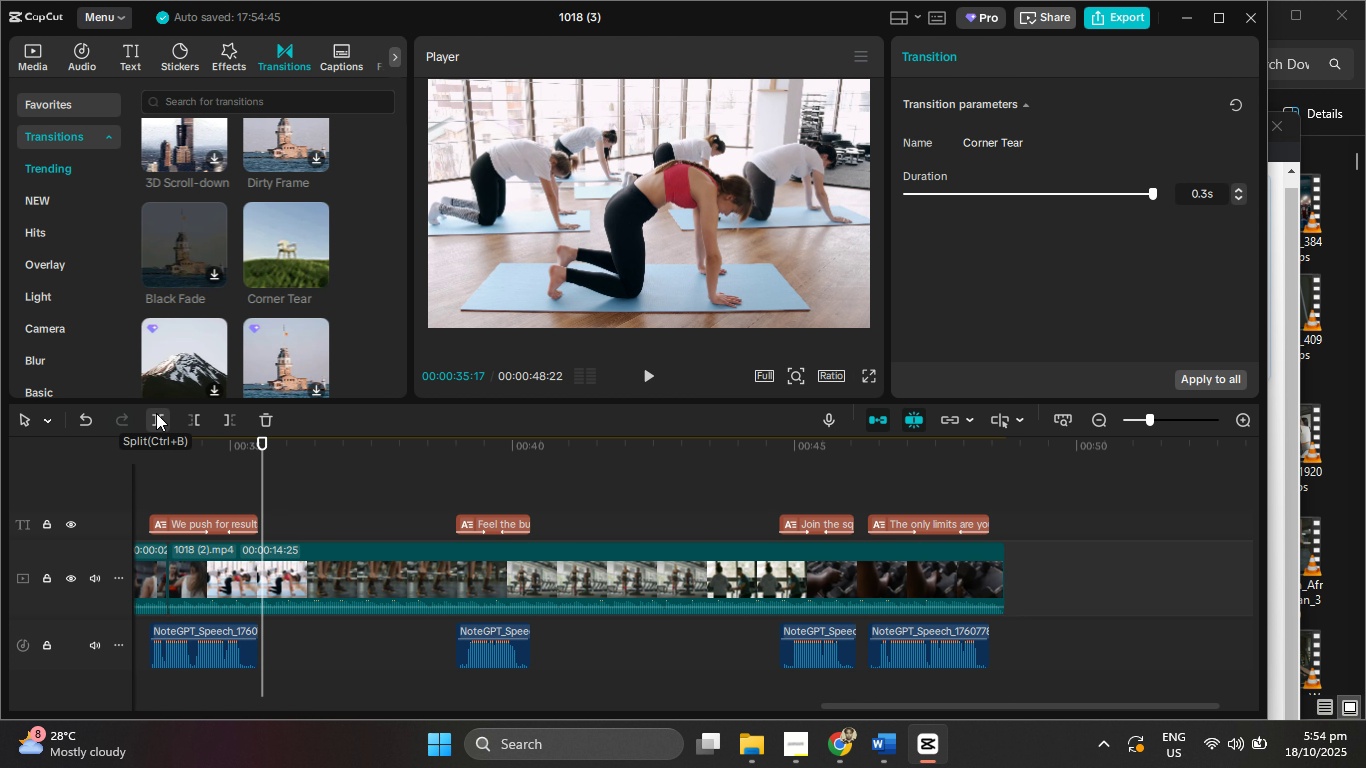 
hold_key(key=ArrowRight, duration=1.06)
 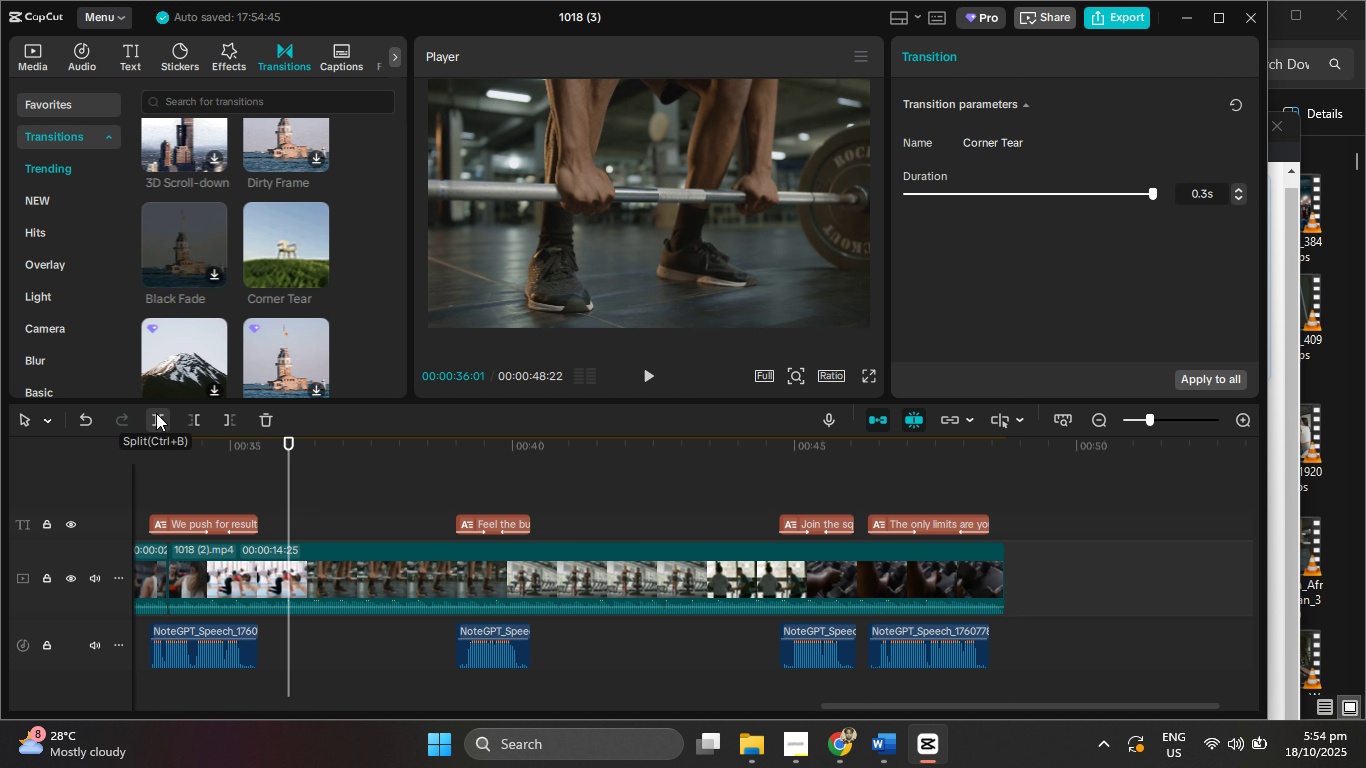 
hold_key(key=ArrowLeft, duration=0.92)
 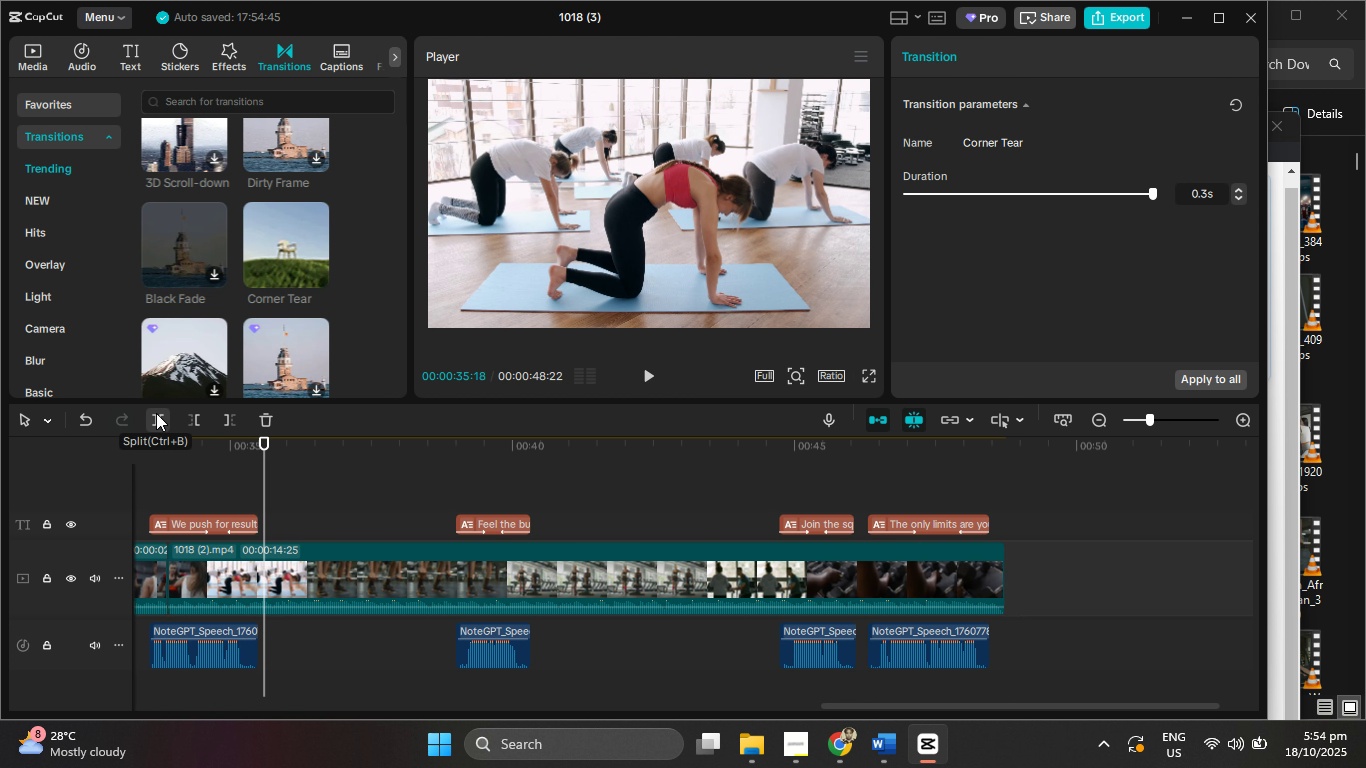 
key(ArrowRight)
 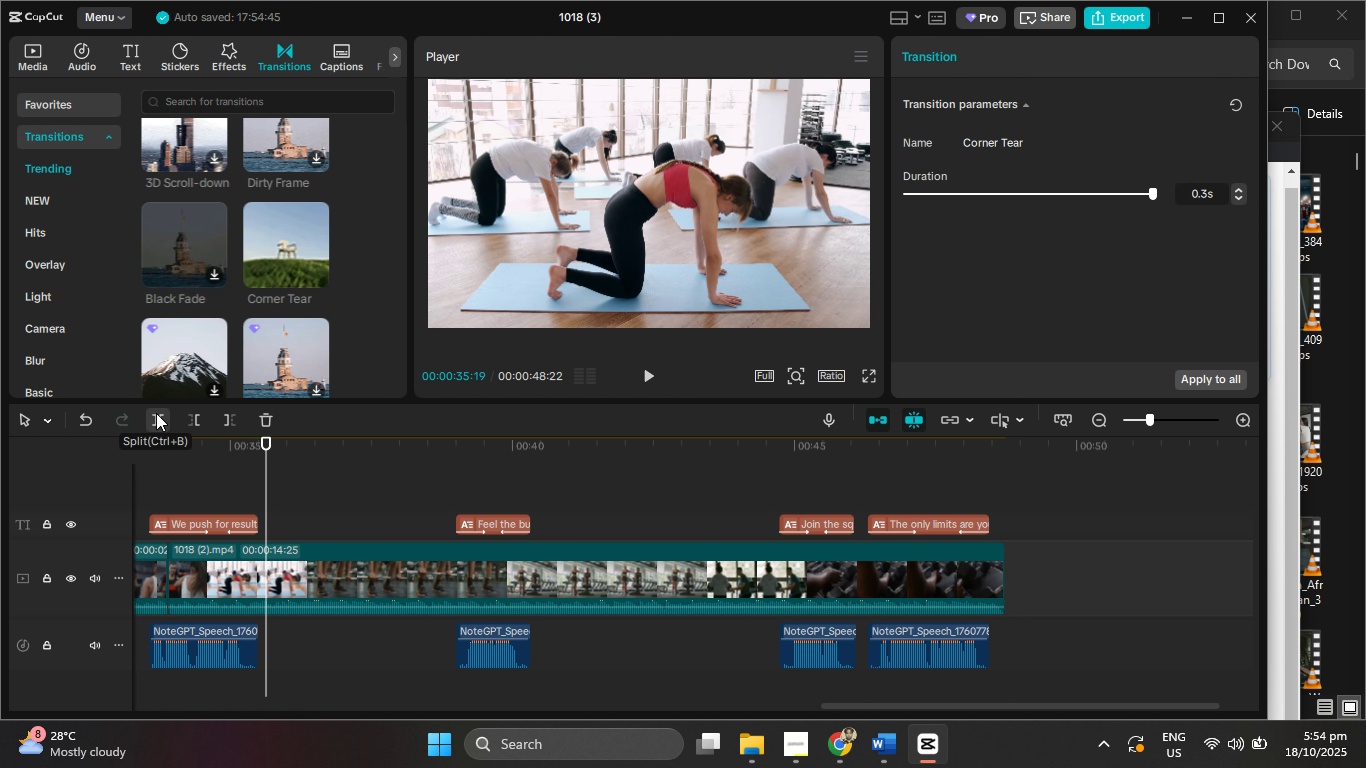 
key(ArrowRight)
 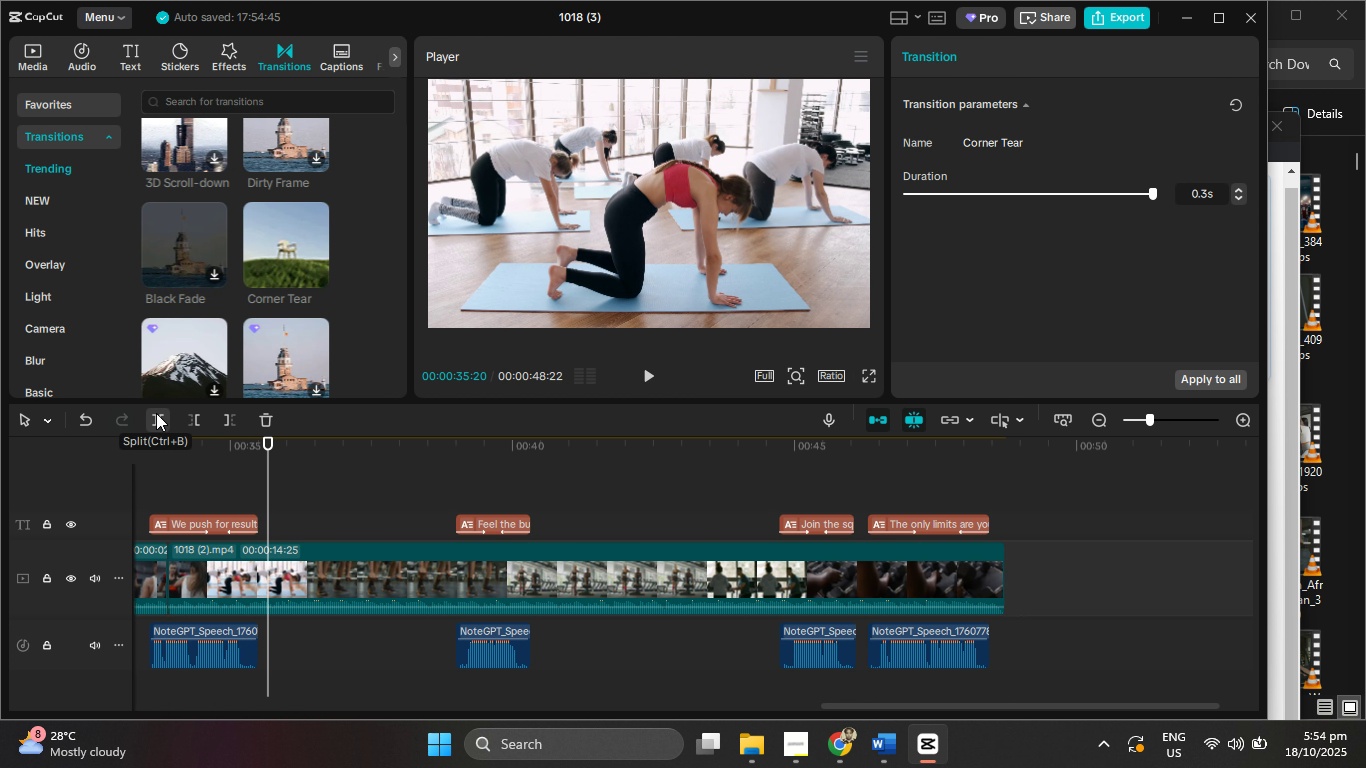 
key(ArrowRight)
 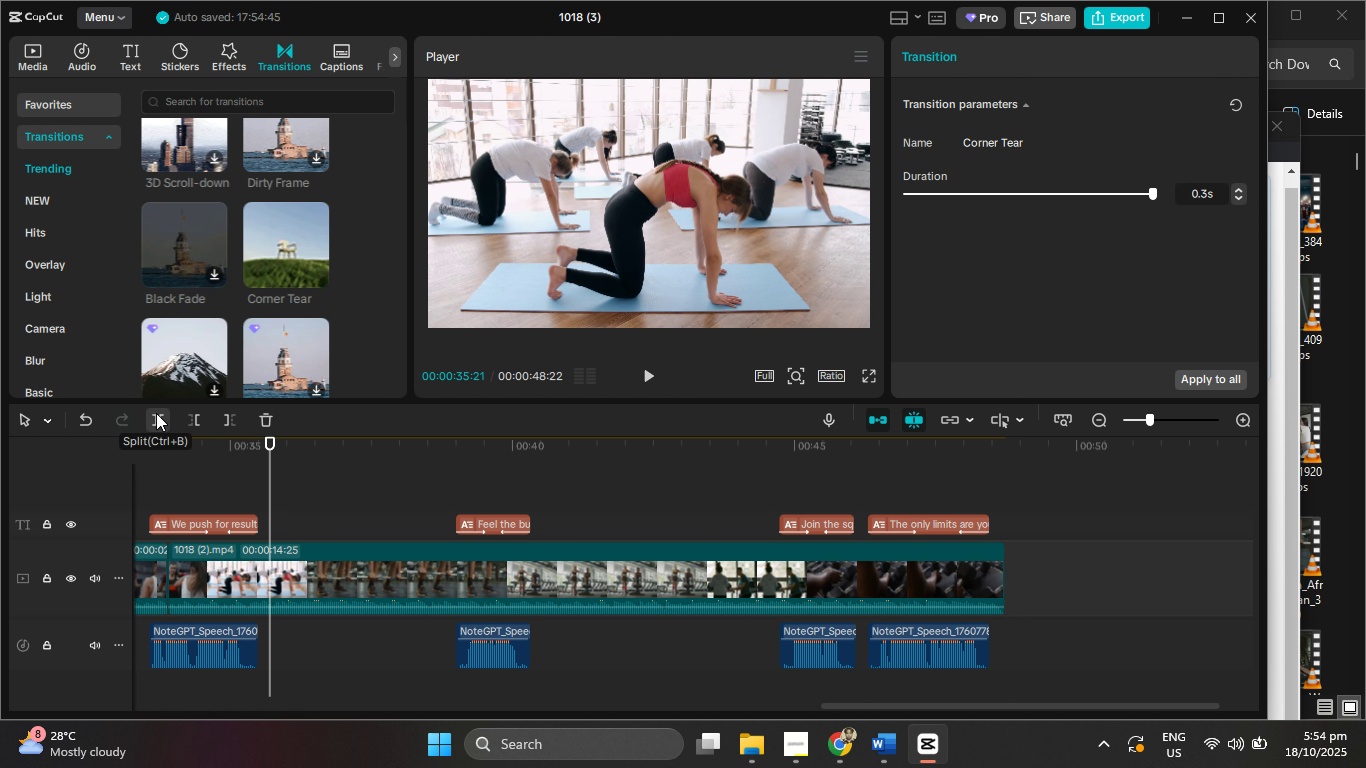 
key(ArrowRight)
 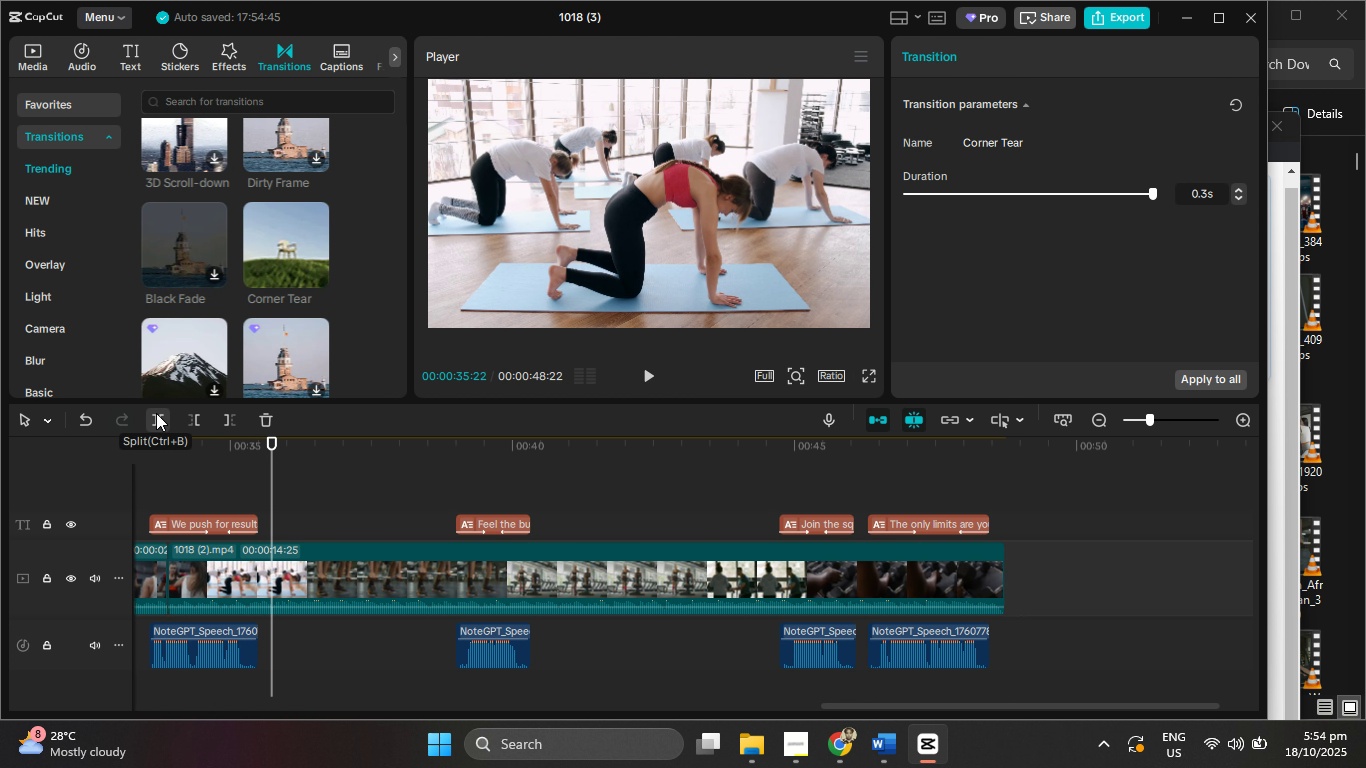 
key(ArrowRight)
 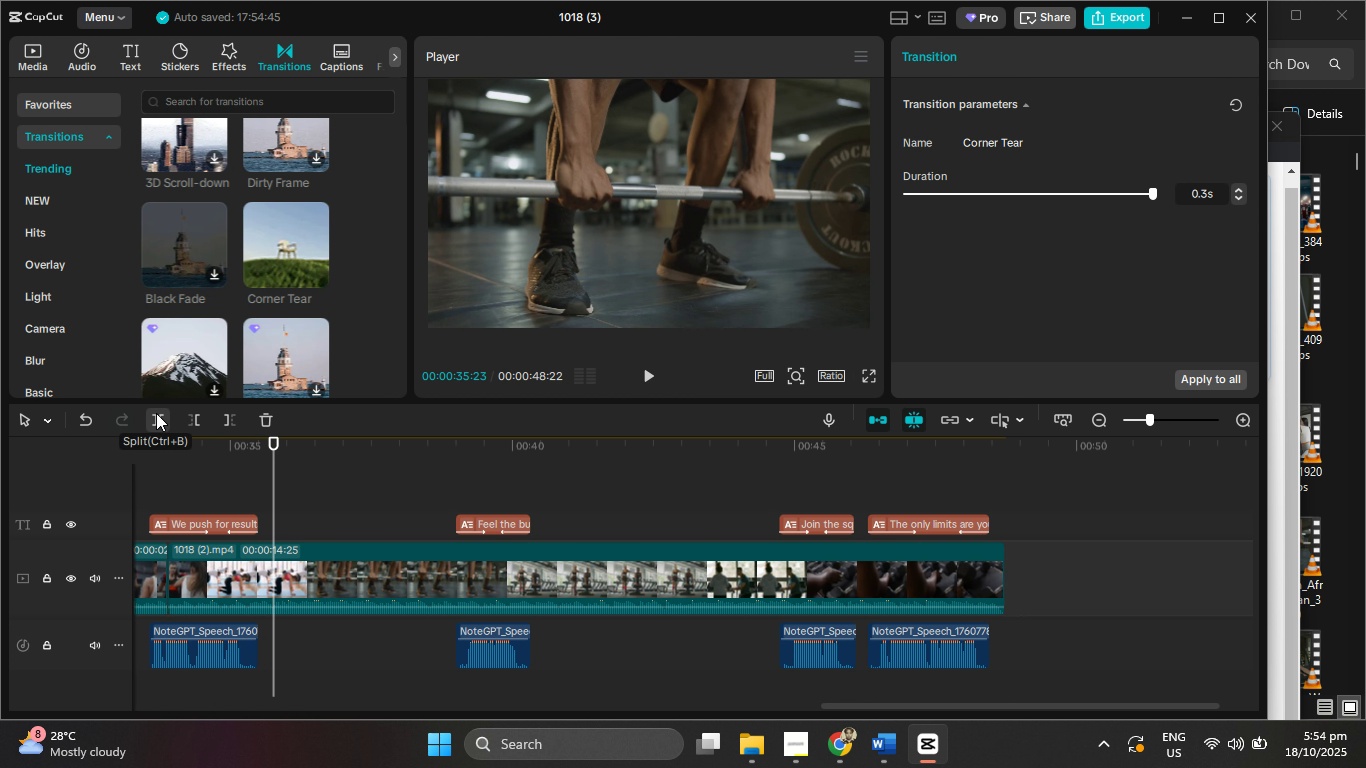 
key(ArrowLeft)
 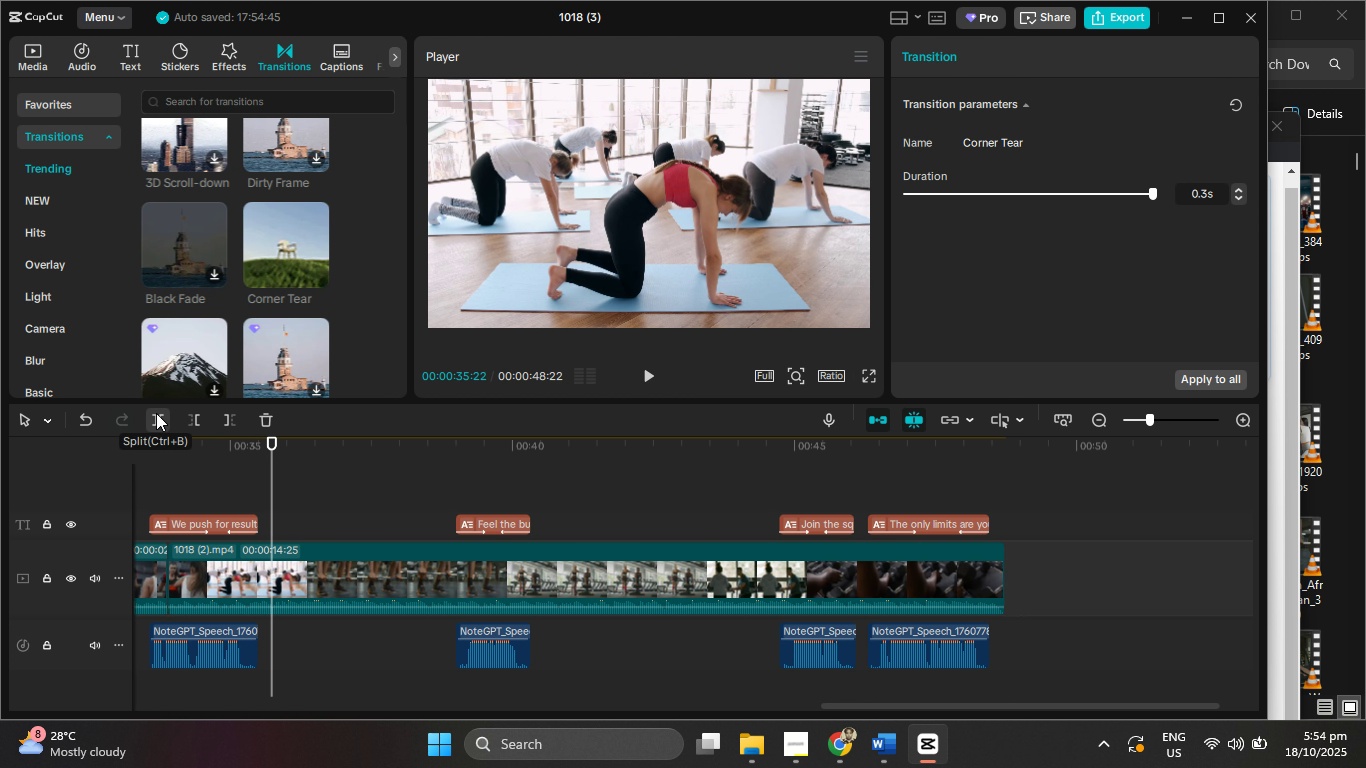 
left_click([156, 413])
 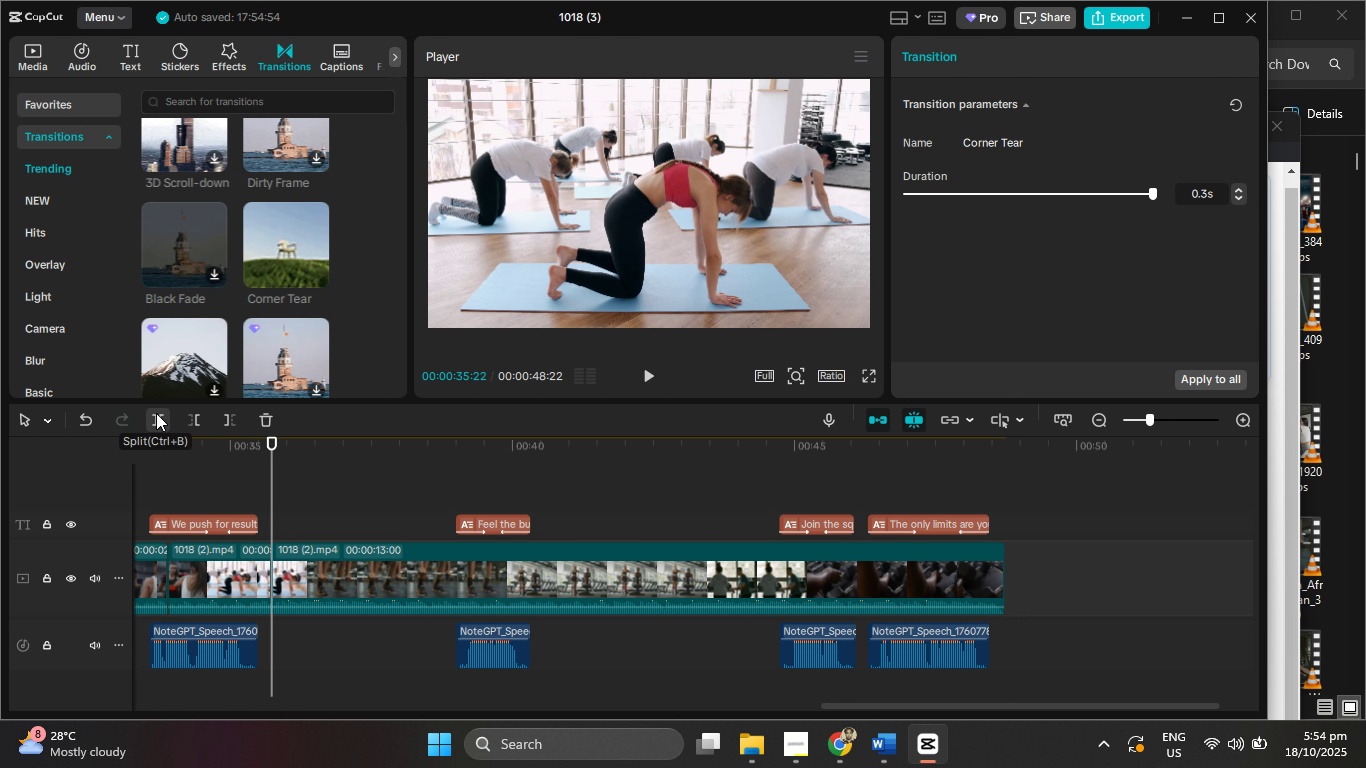 
hold_key(key=ArrowRight, duration=1.53)
 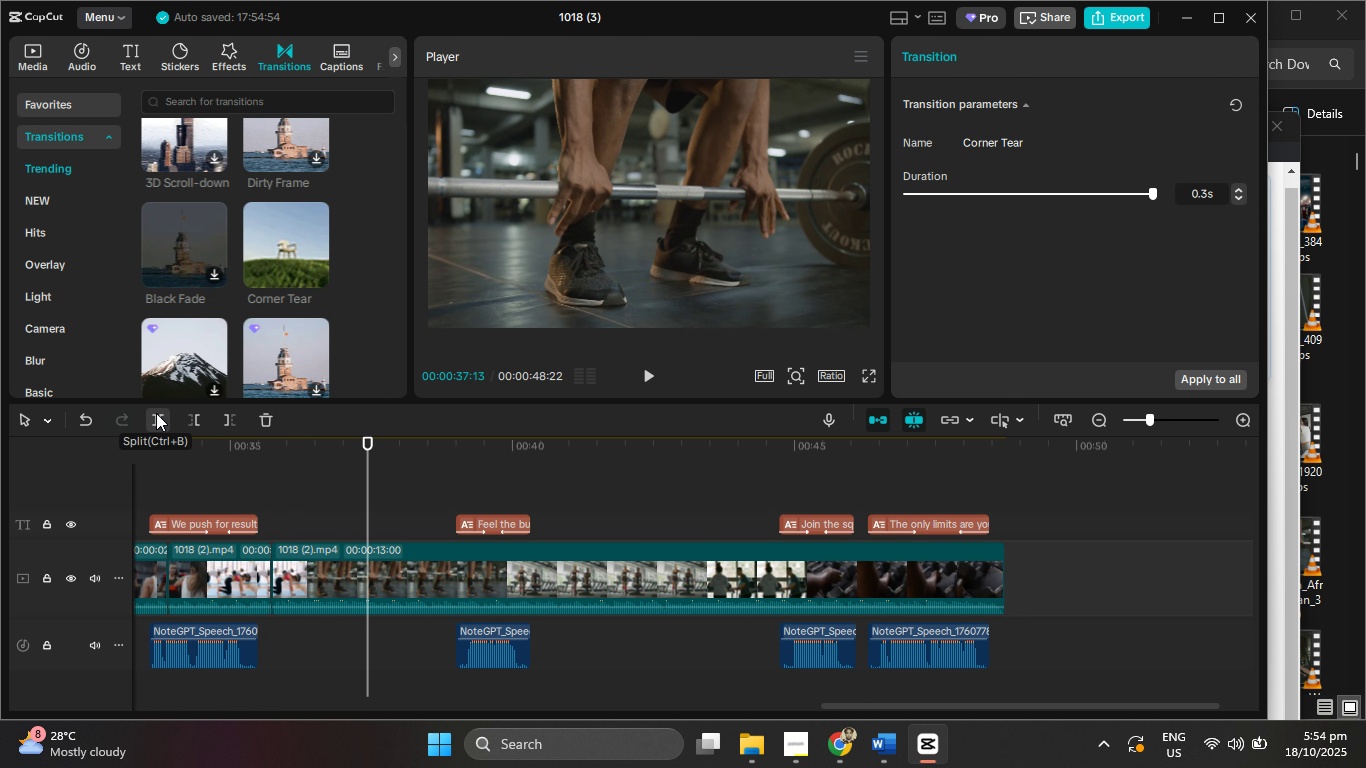 
hold_key(key=ArrowRight, duration=1.22)
 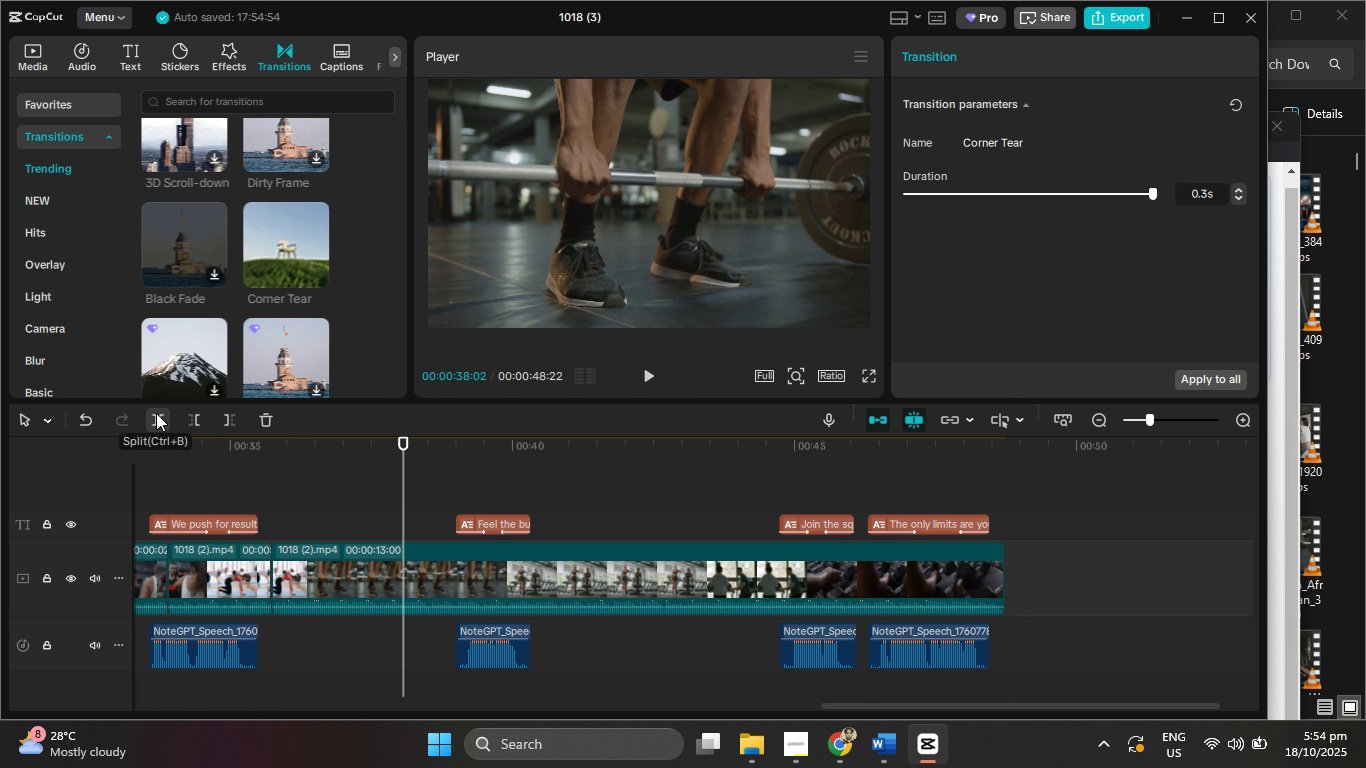 
hold_key(key=ArrowRight, duration=1.04)
 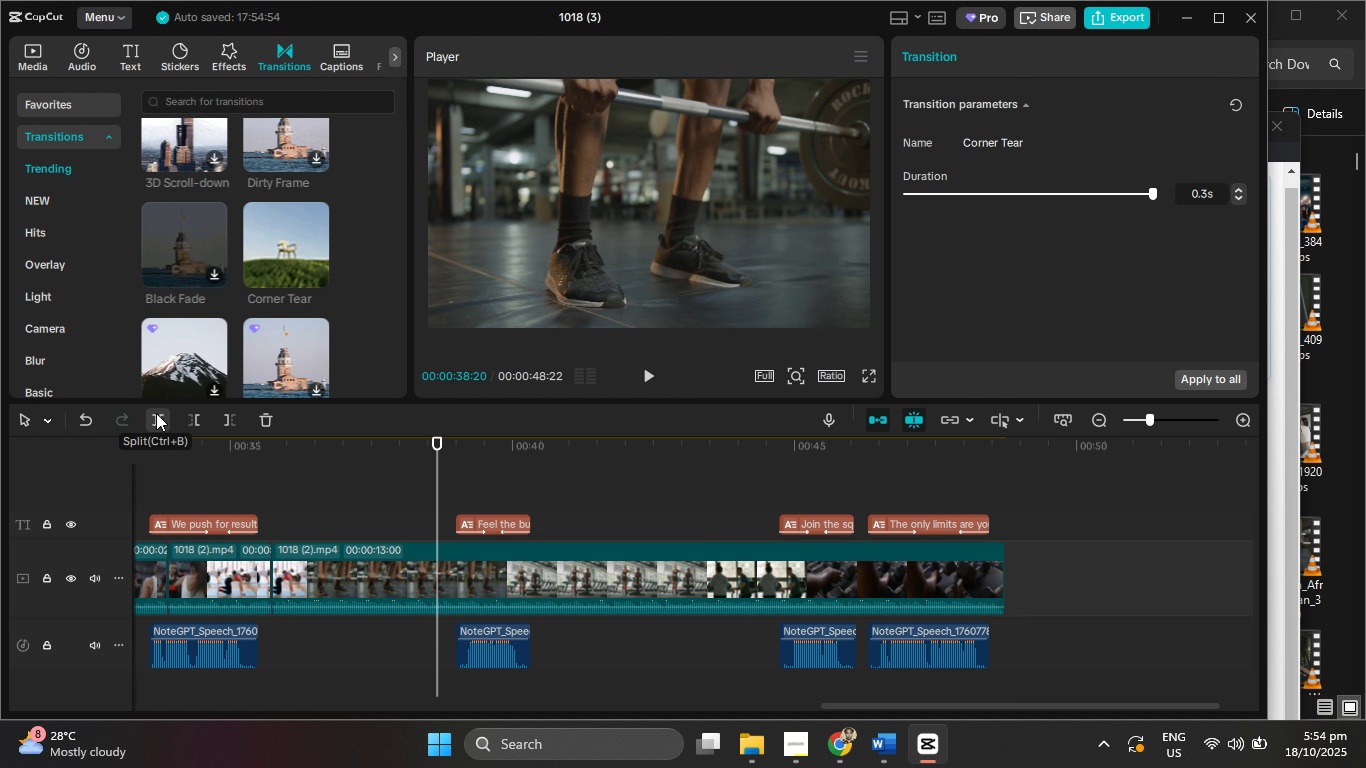 
hold_key(key=ArrowRight, duration=0.62)
 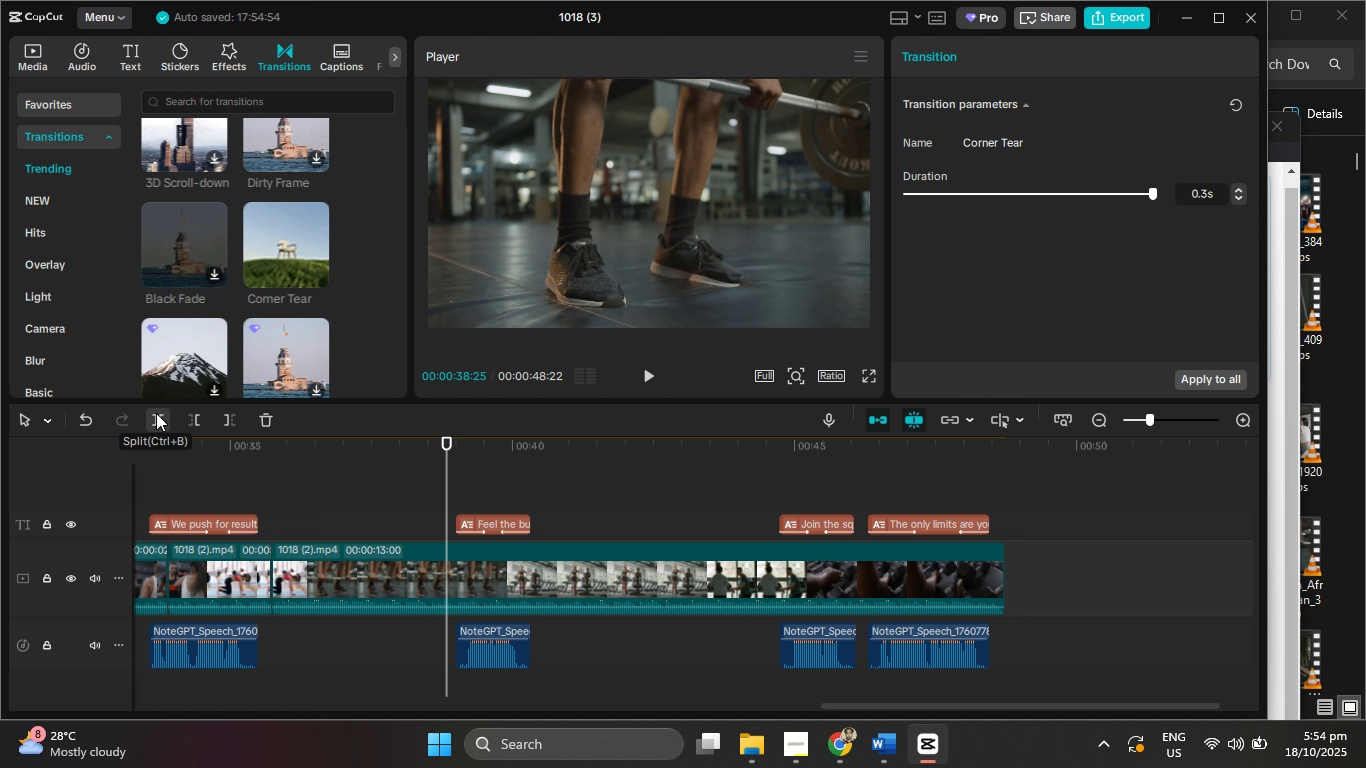 
key(ArrowRight)
 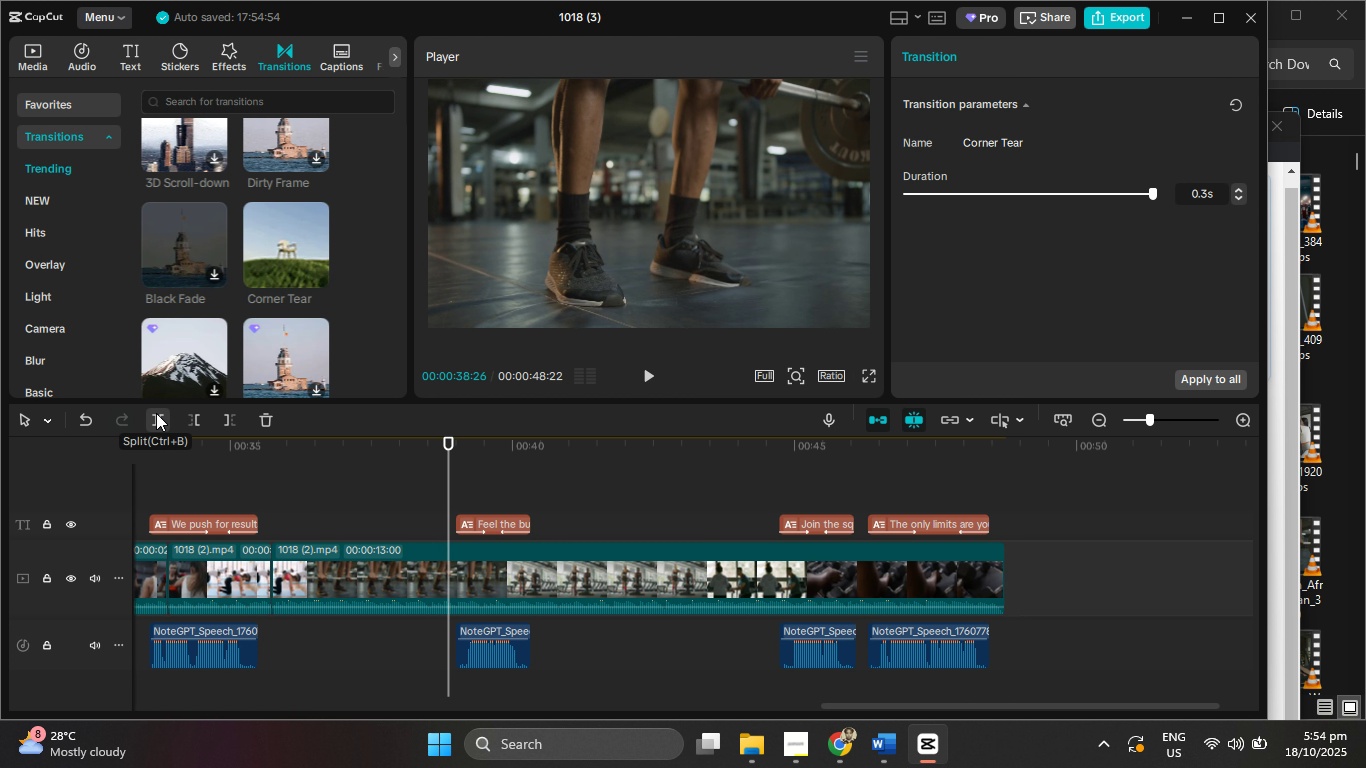 
key(ArrowRight)
 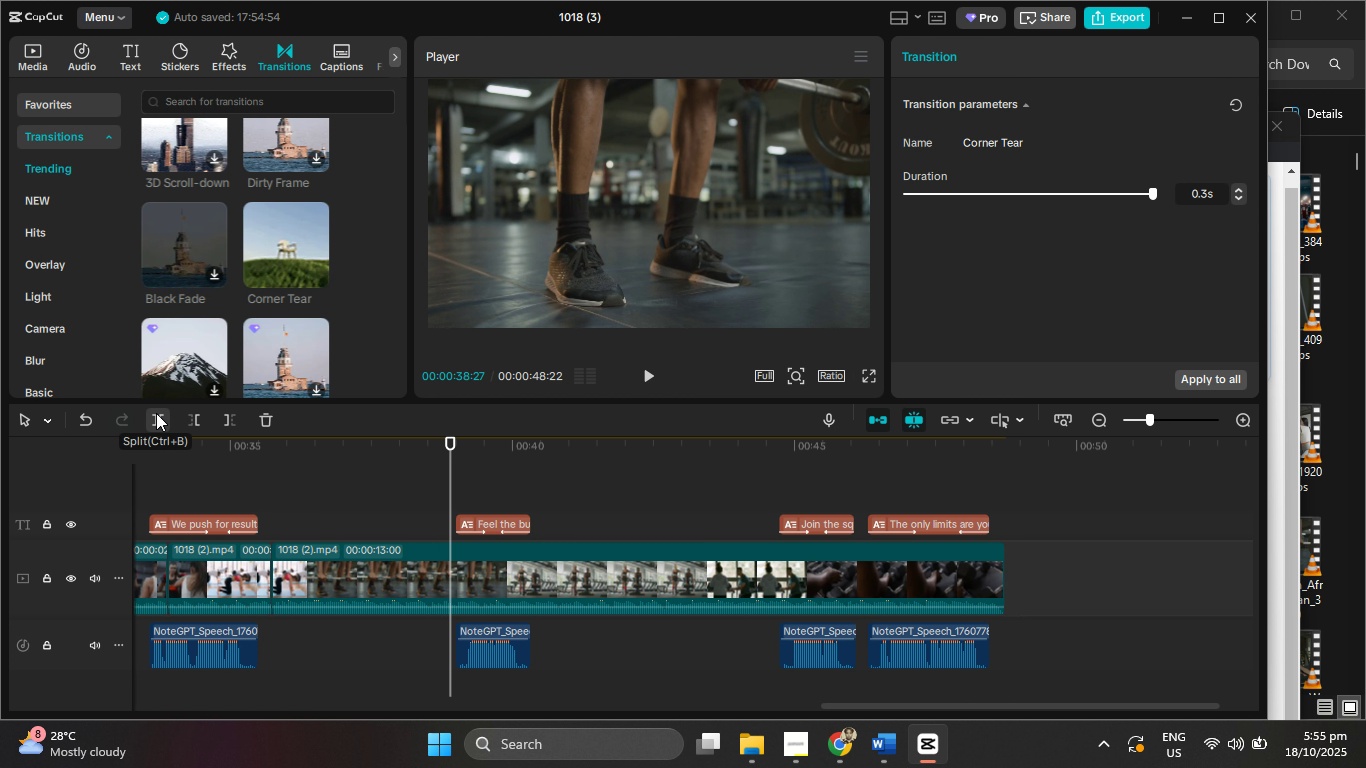 
key(ArrowRight)
 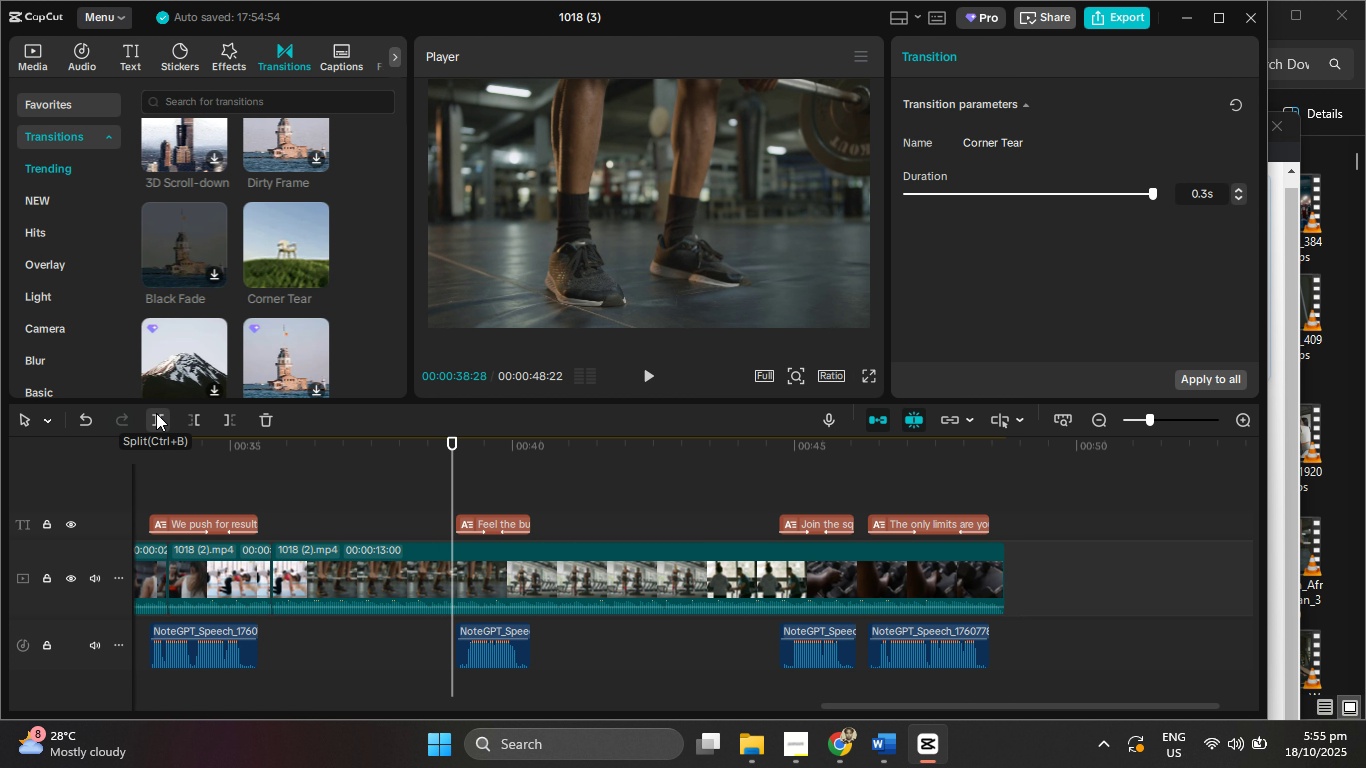 
key(ArrowRight)
 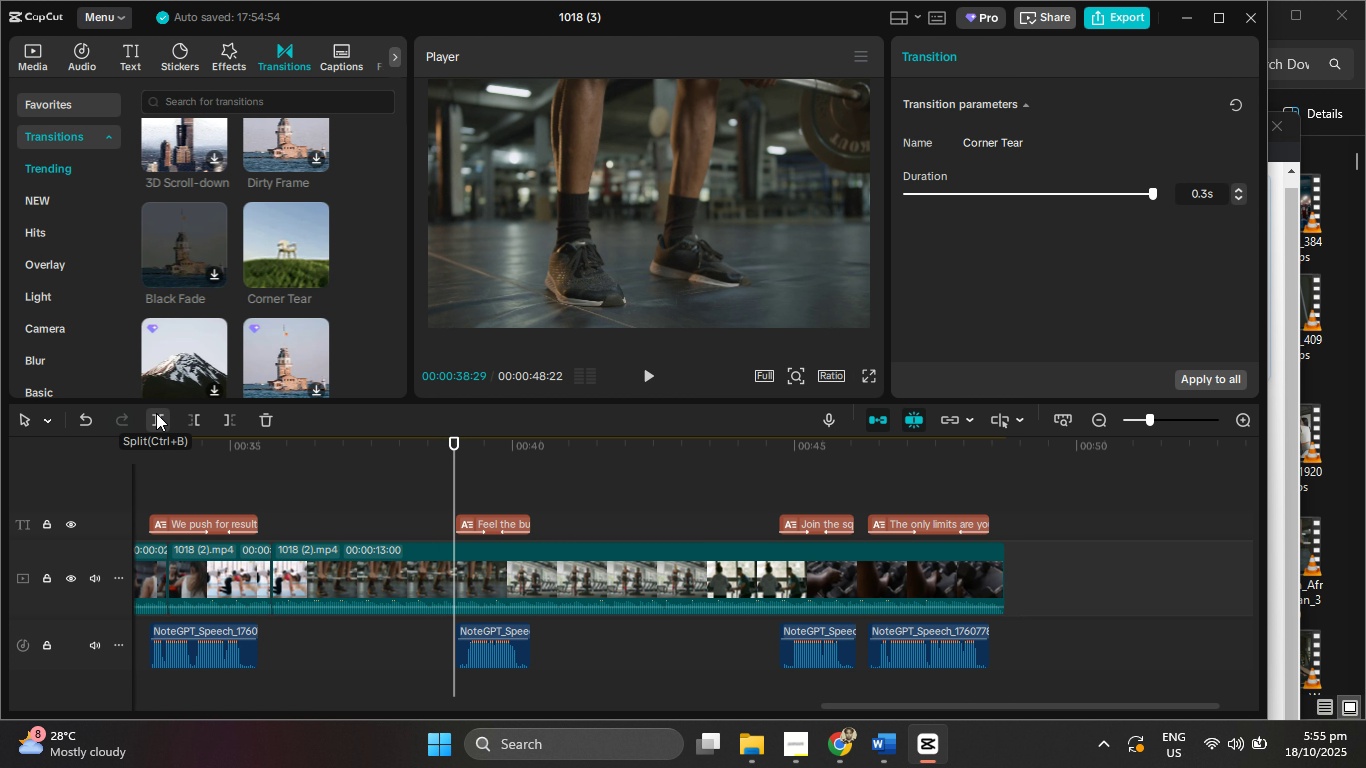 
key(ArrowRight)
 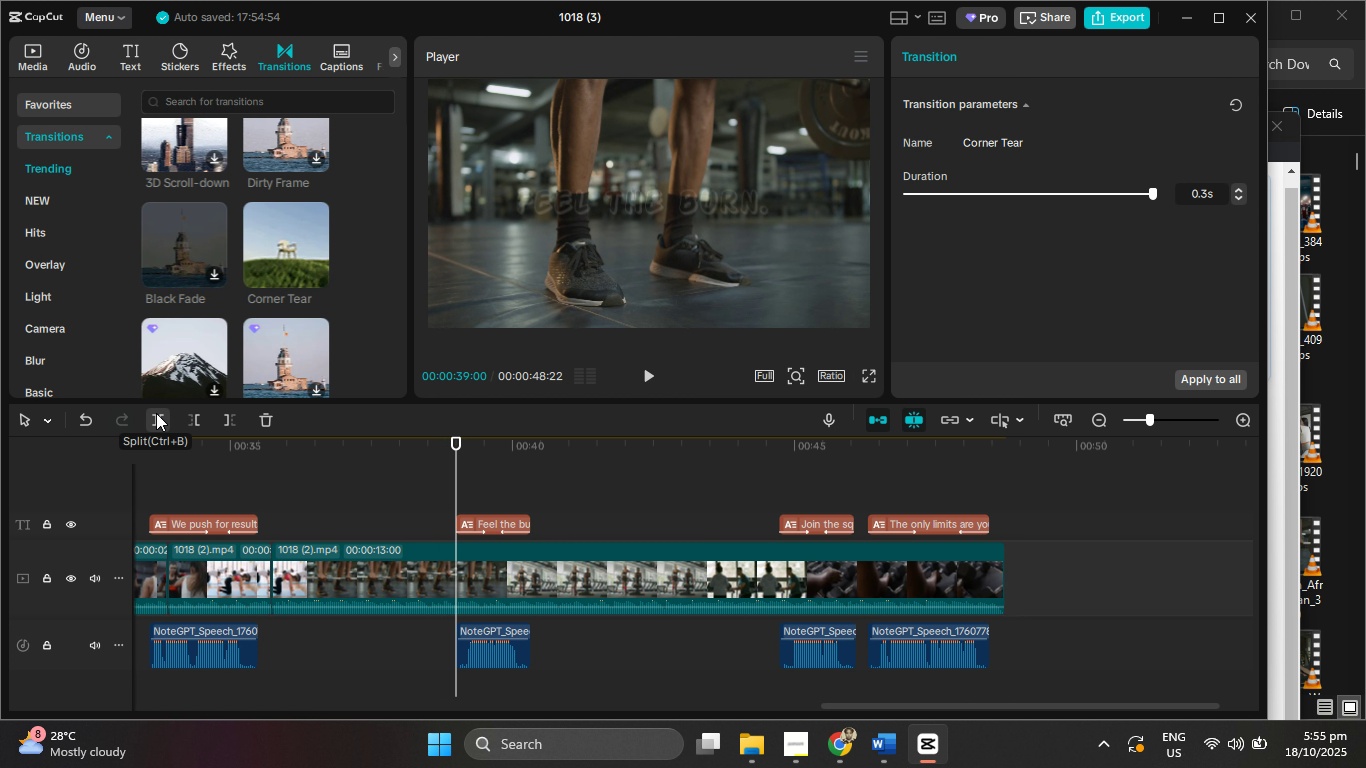 
key(ArrowRight)
 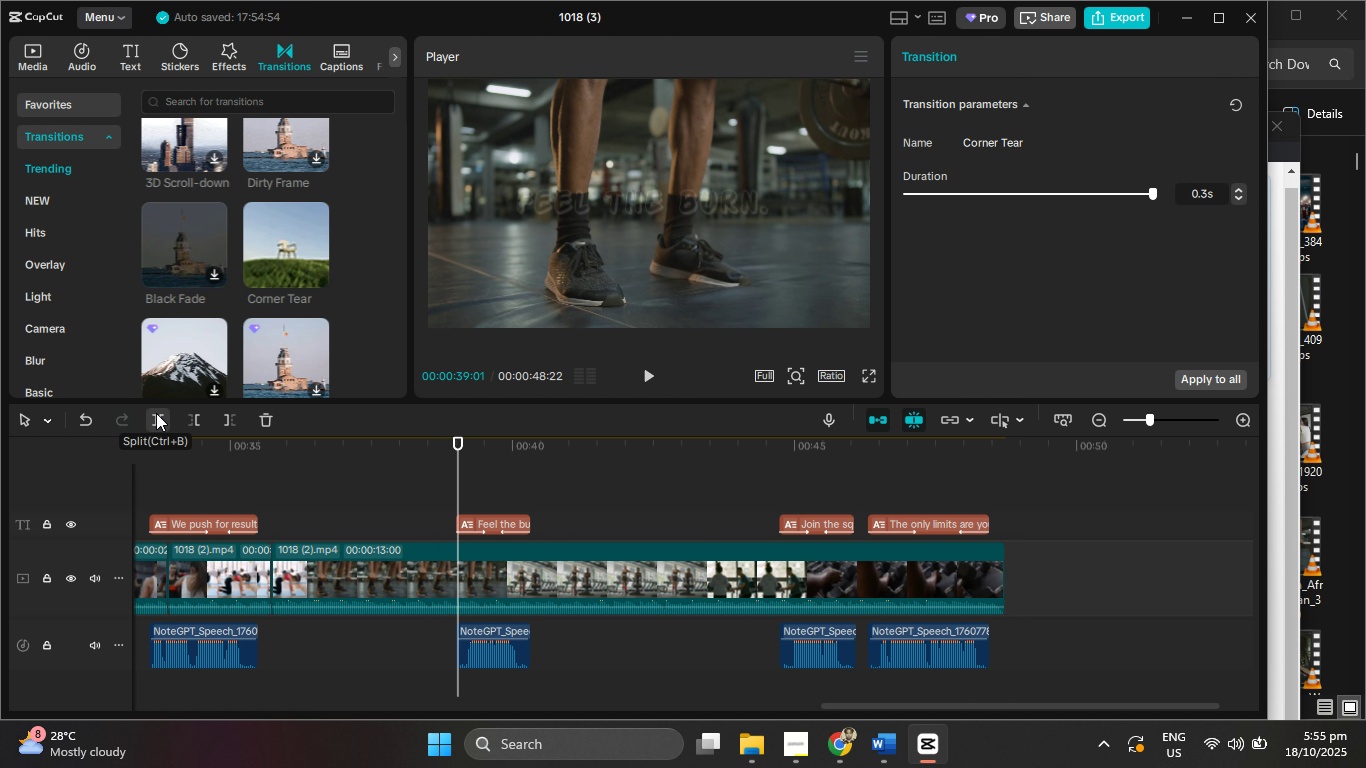 
key(ArrowRight)
 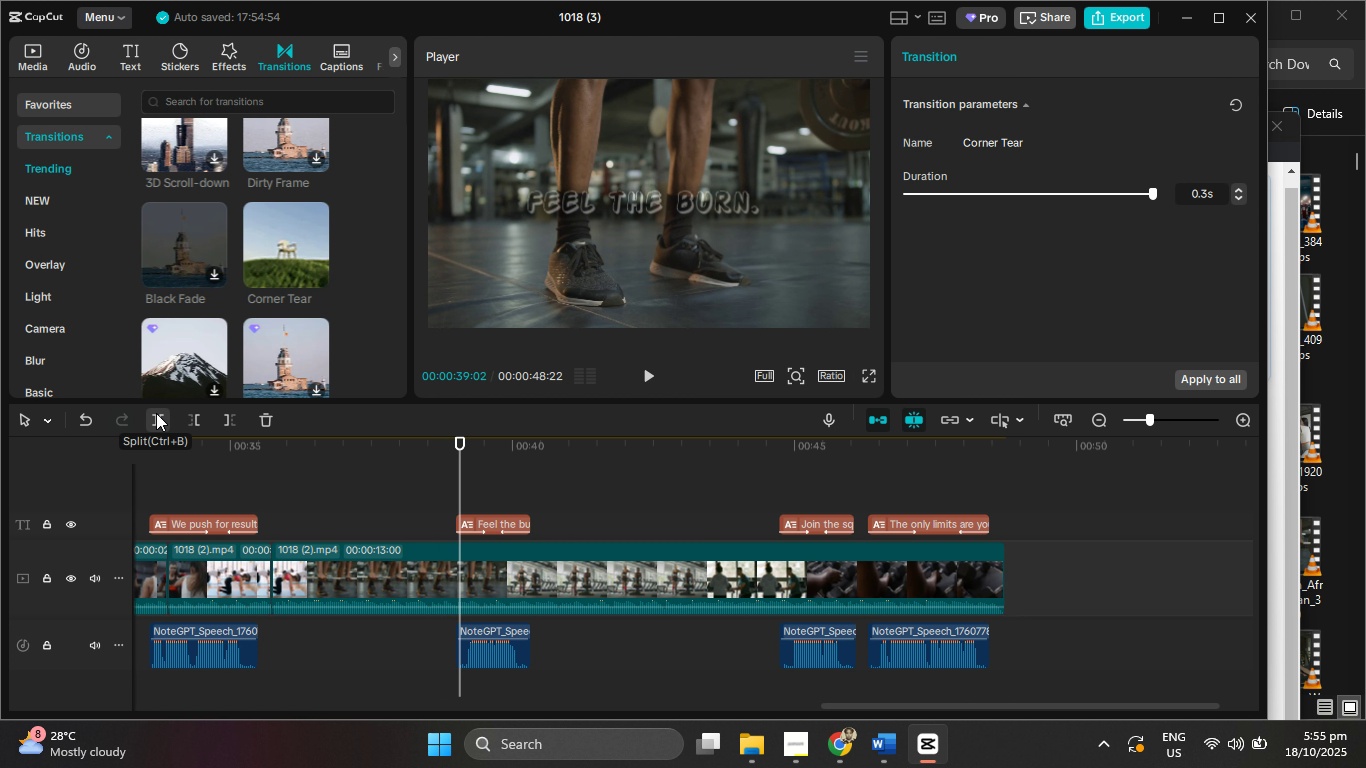 
key(ArrowRight)
 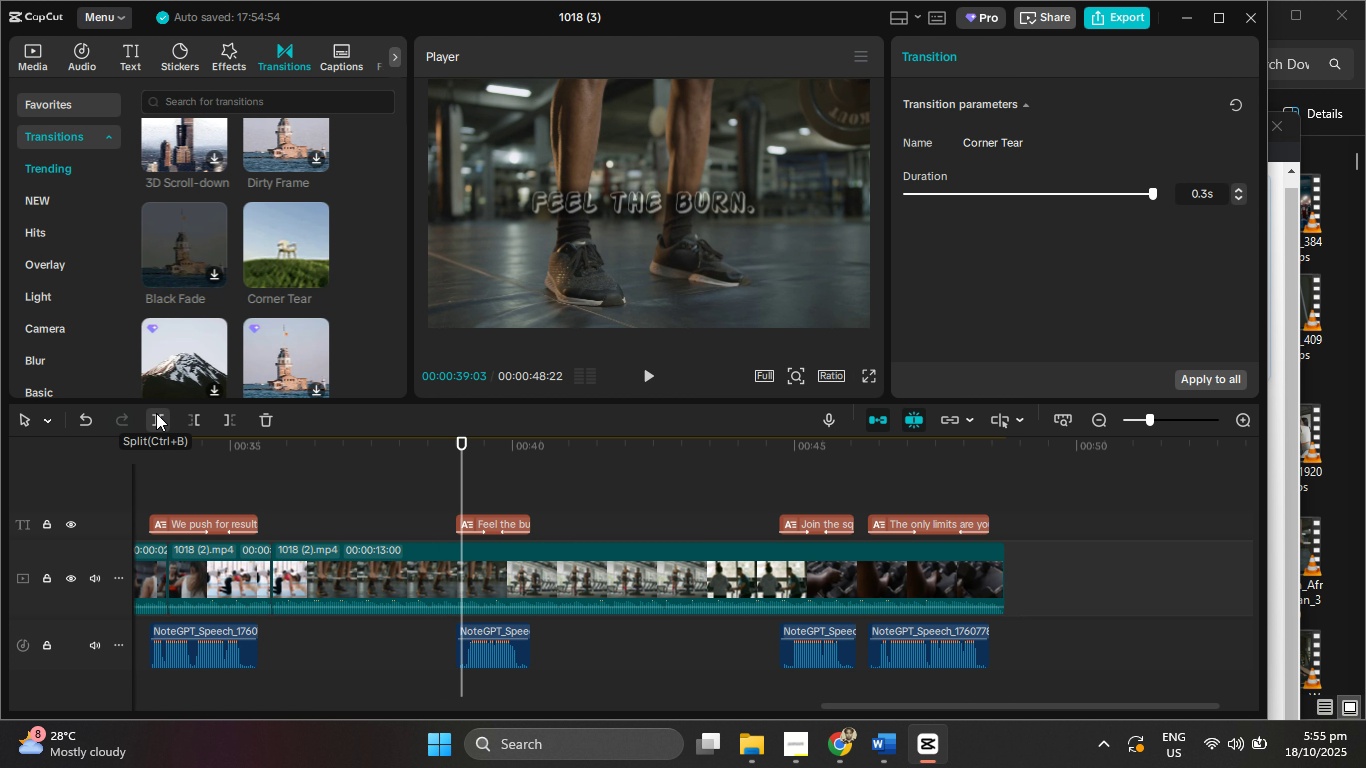 
key(ArrowRight)
 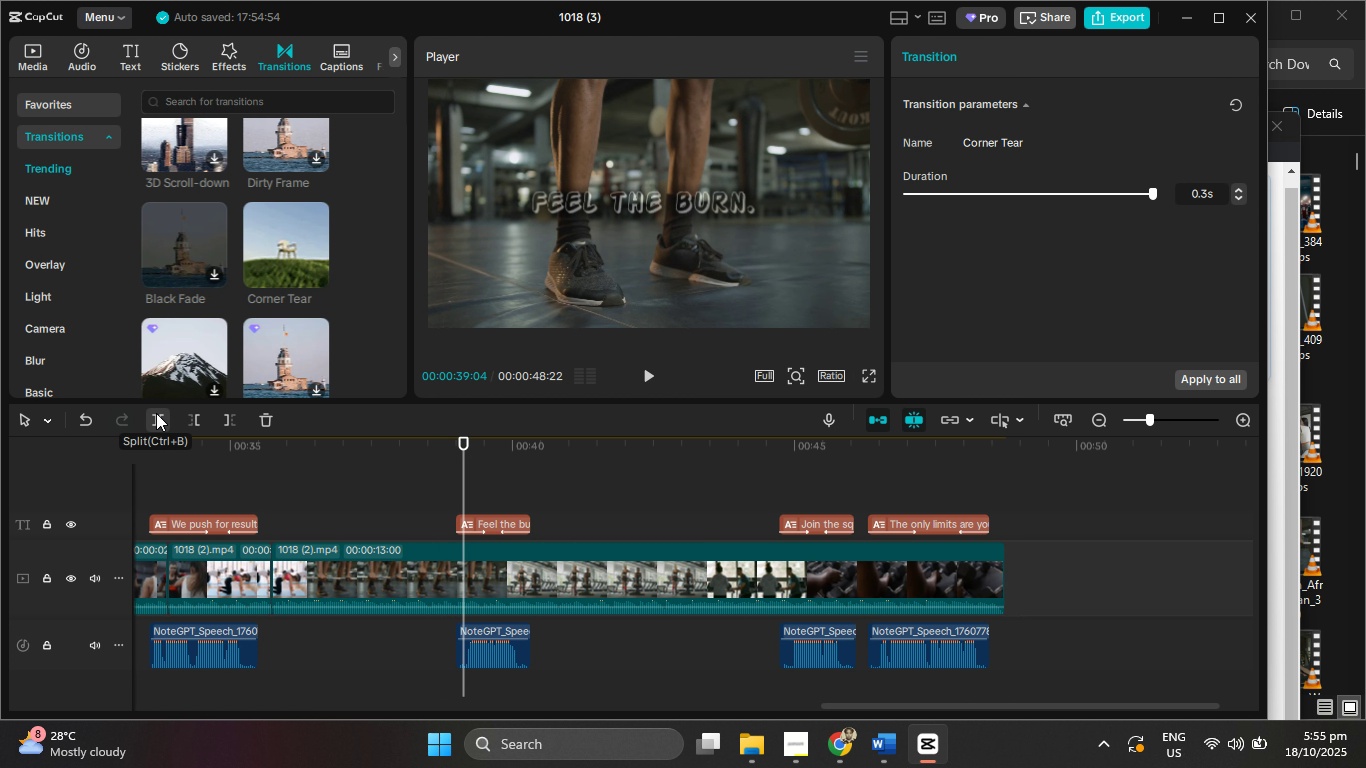 
key(ArrowRight)
 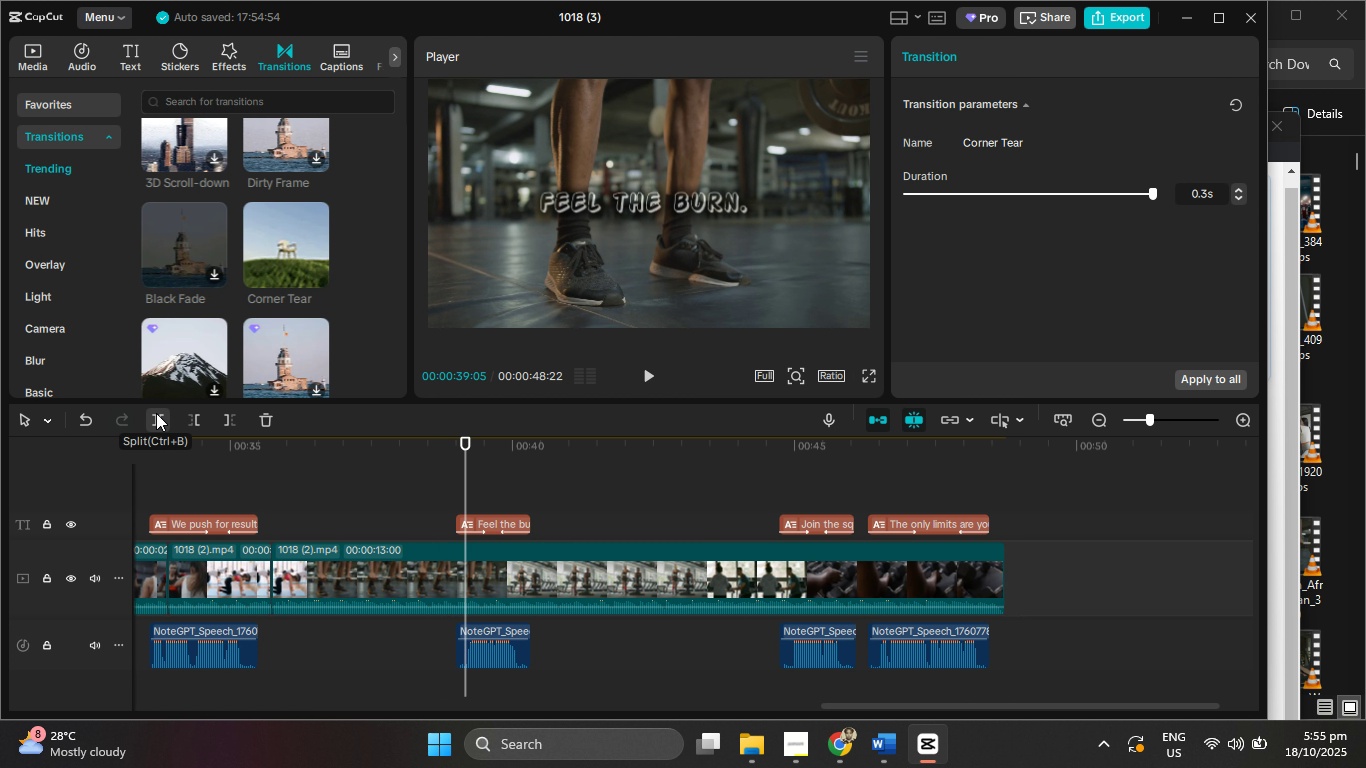 
key(ArrowRight)
 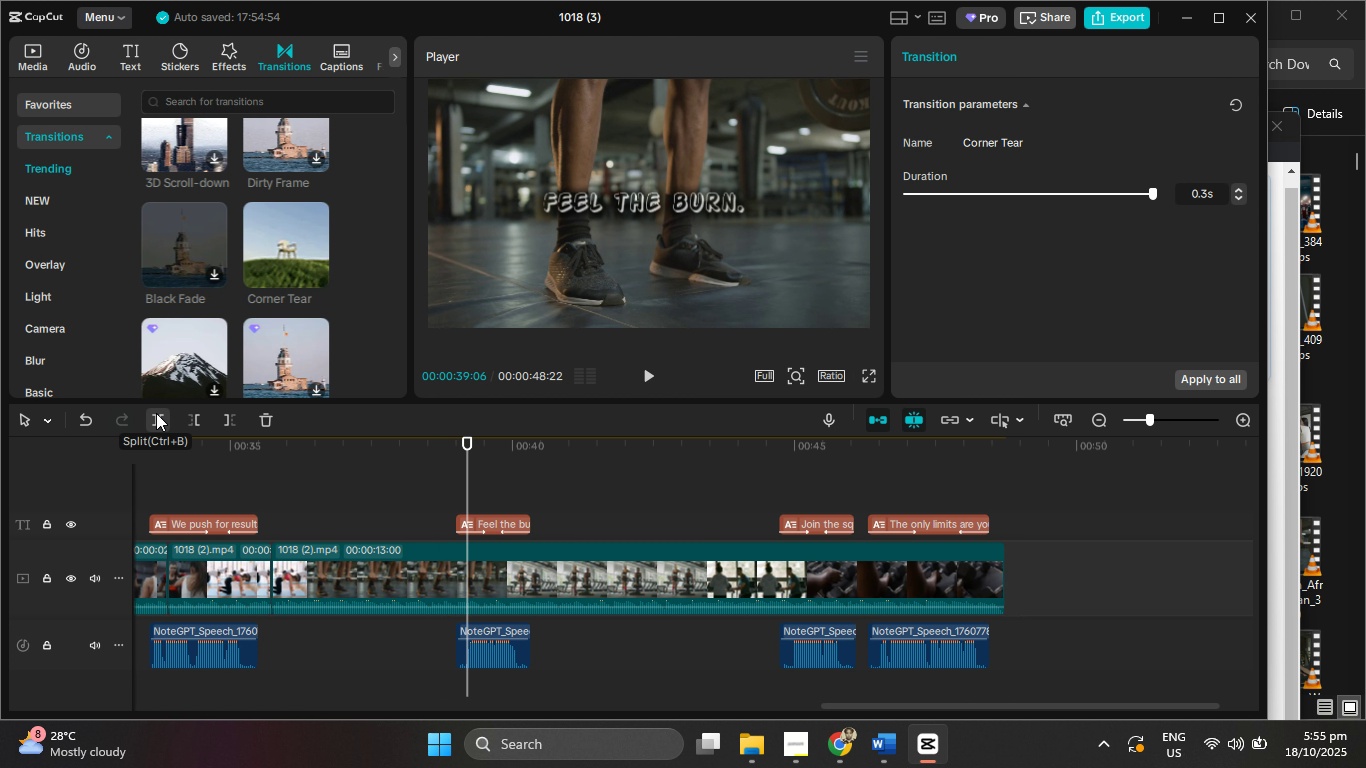 
key(ArrowRight)
 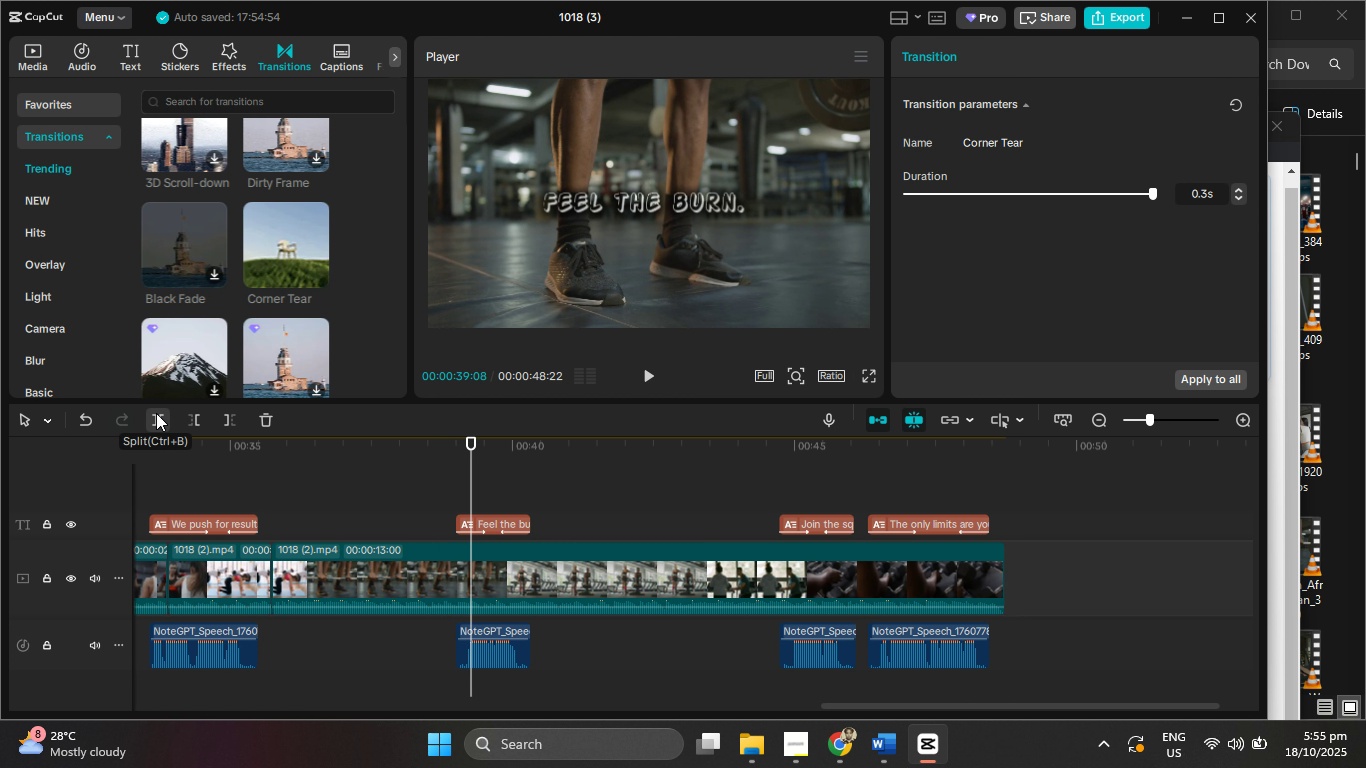 
key(ArrowRight)
 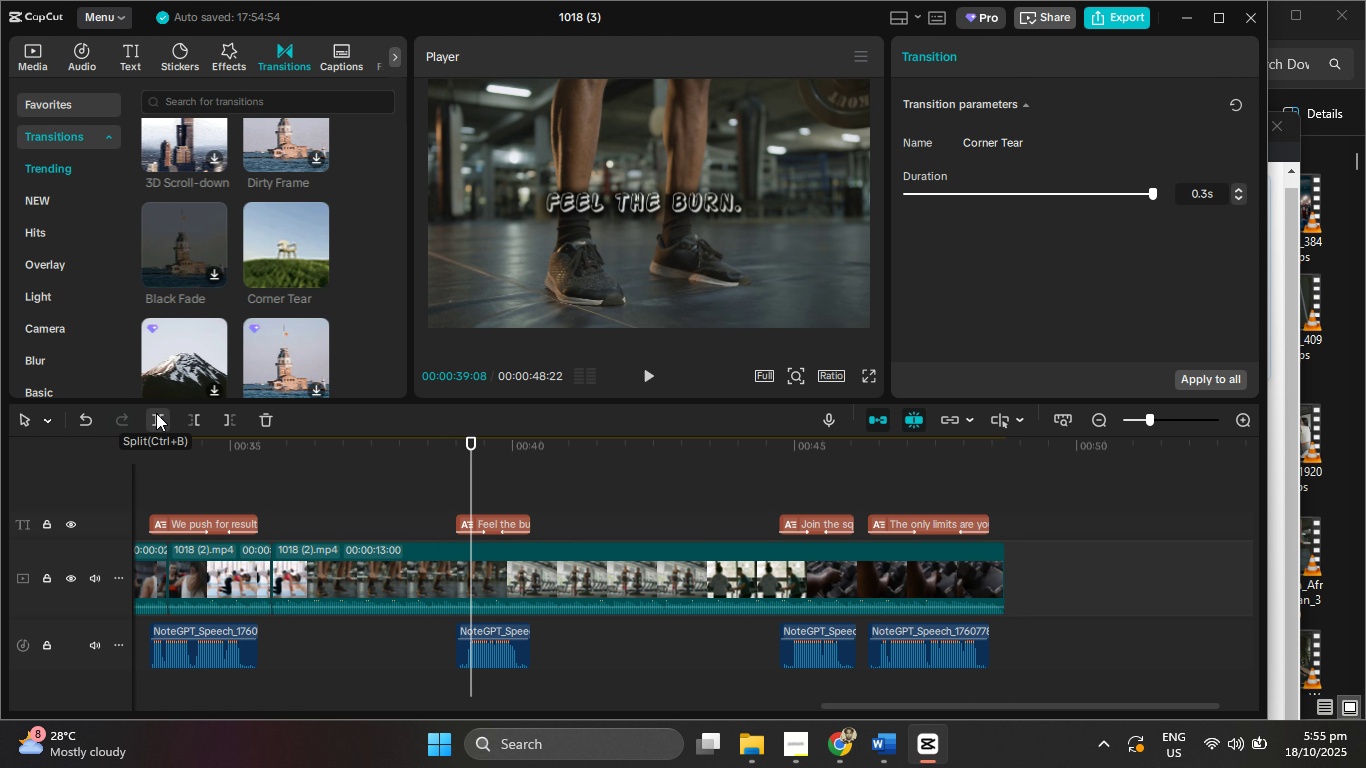 
key(ArrowRight)
 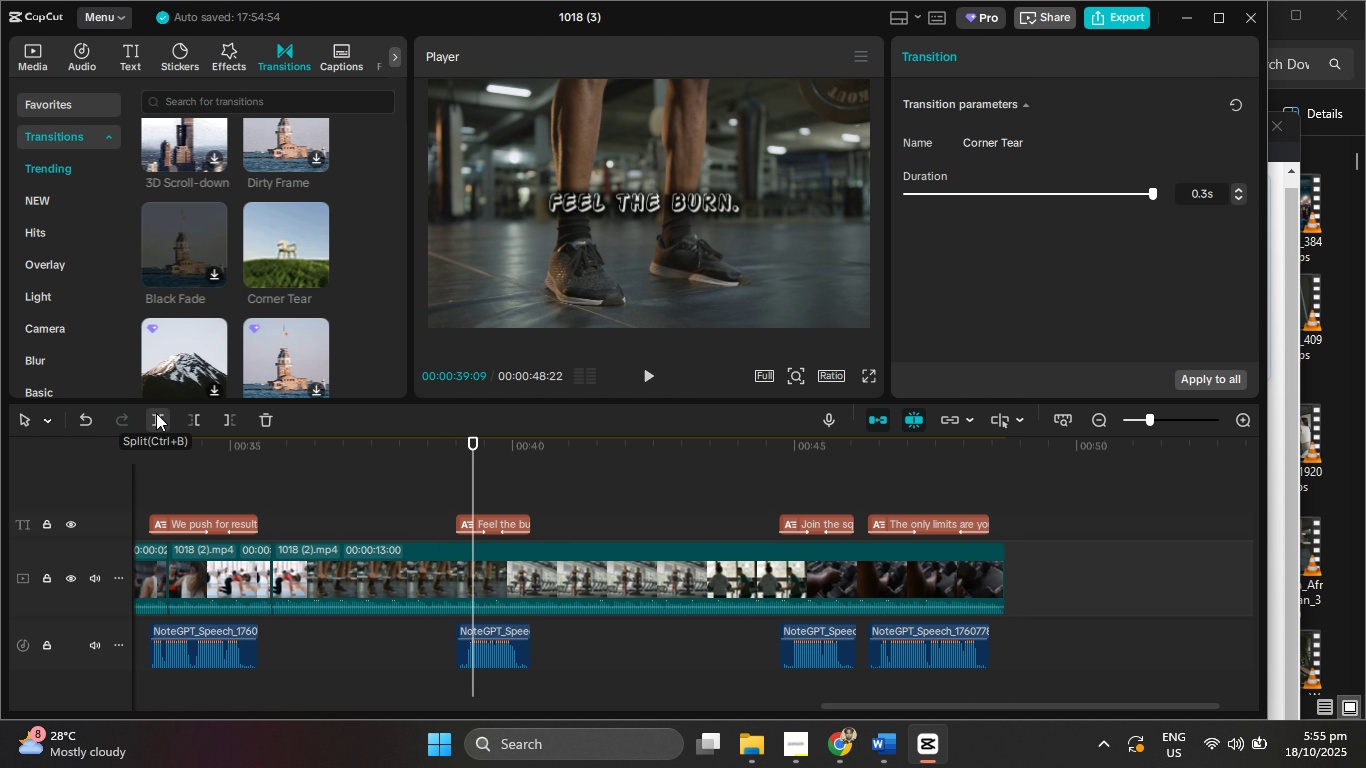 
key(ArrowRight)
 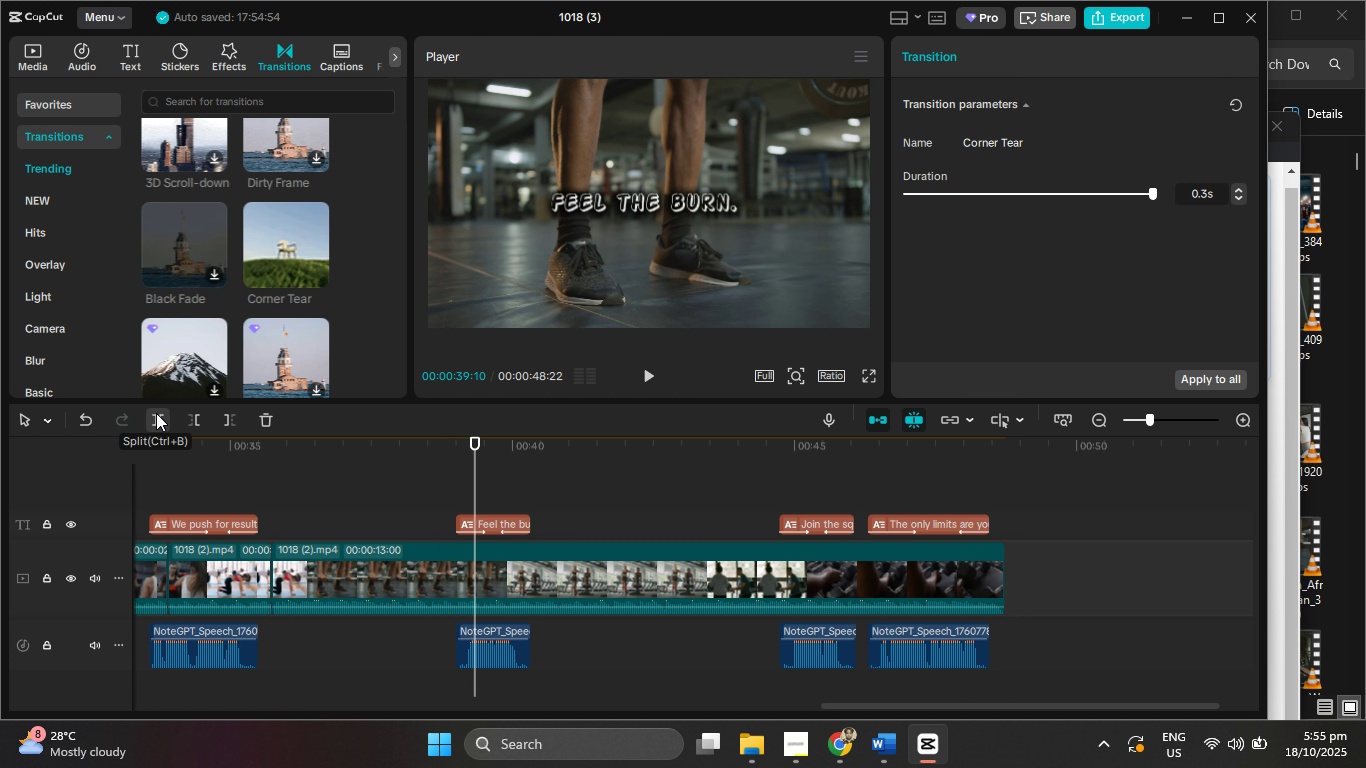 
key(ArrowRight)
 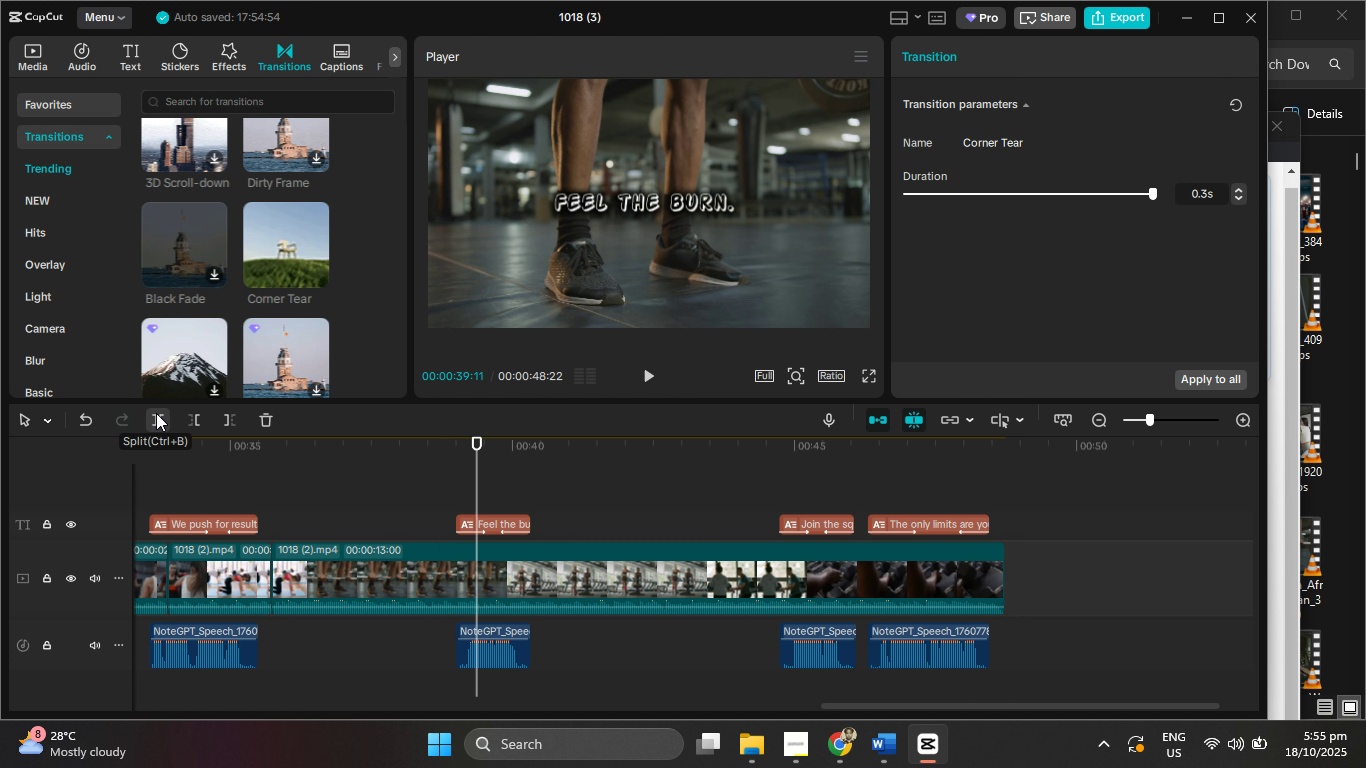 
key(ArrowRight)
 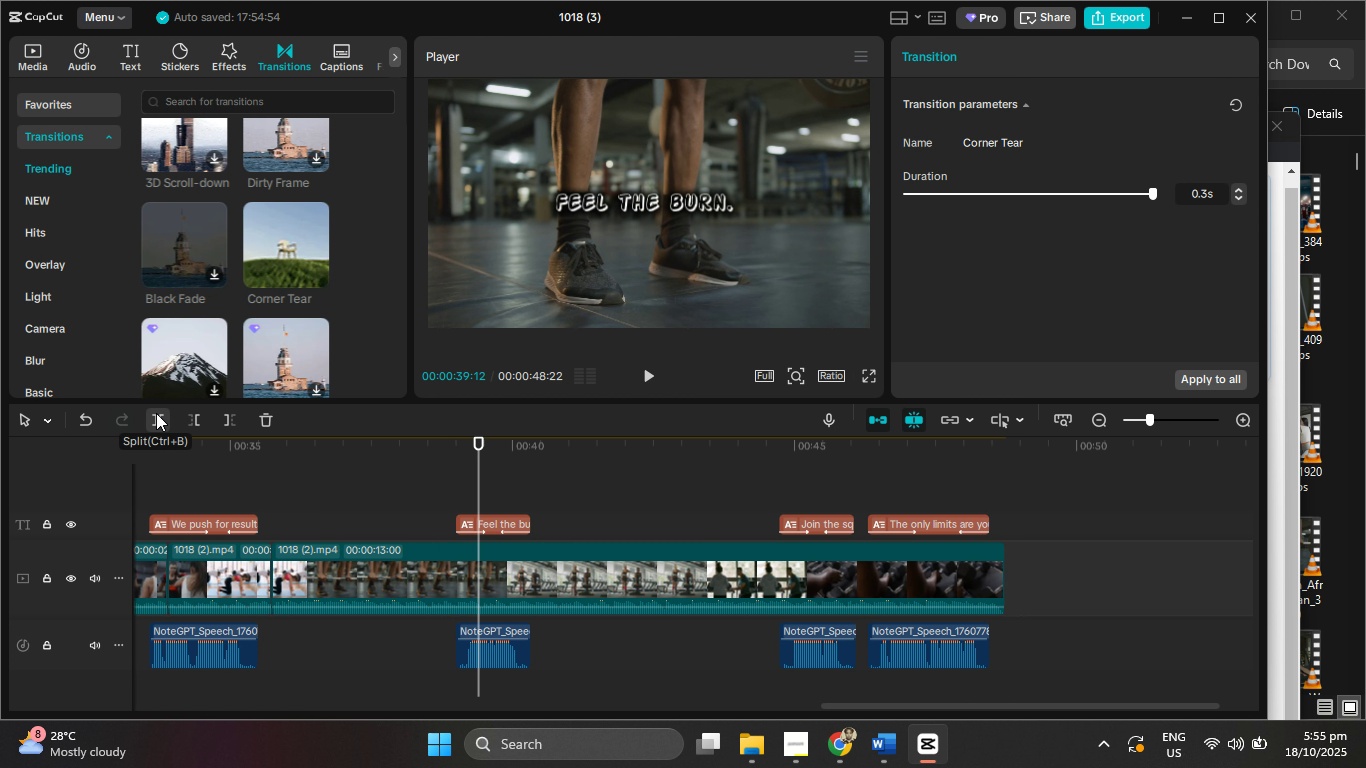 
key(ArrowRight)
 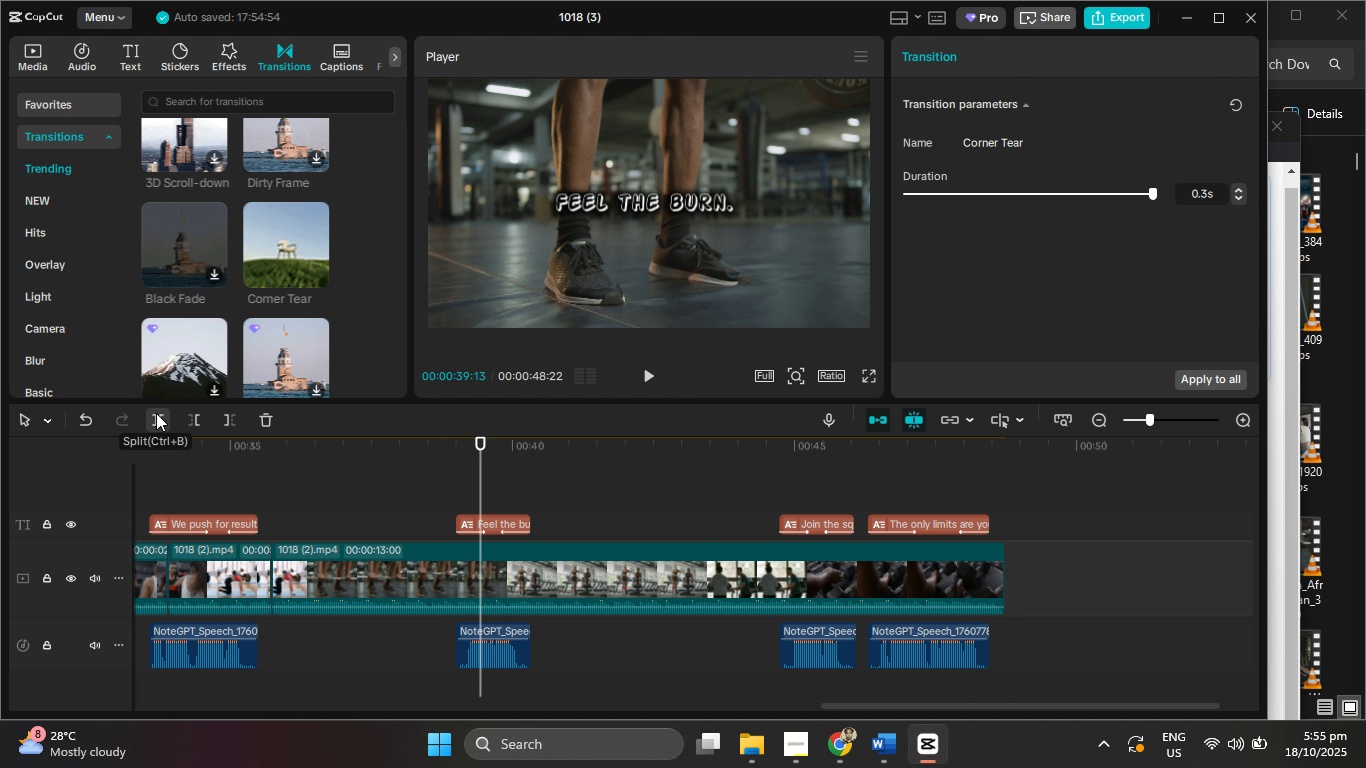 
key(ArrowRight)
 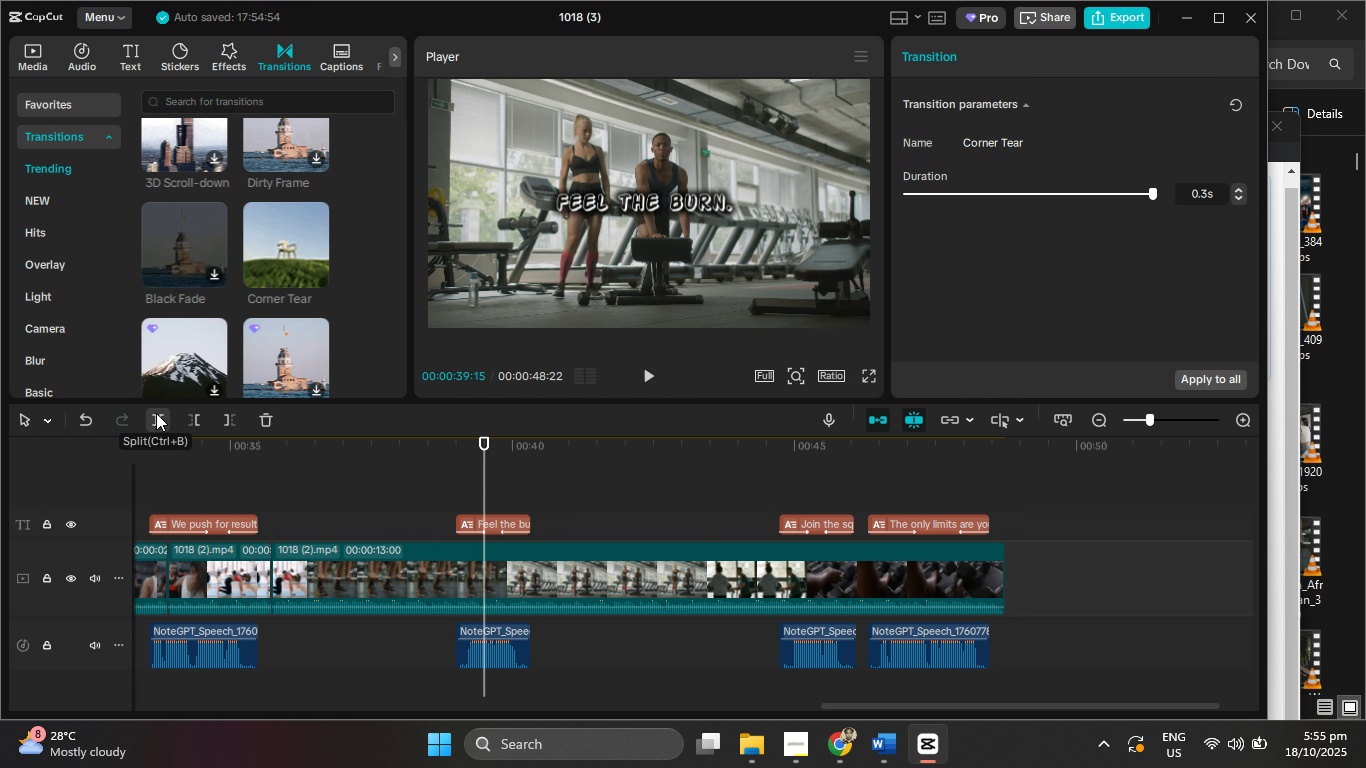 
key(ArrowRight)
 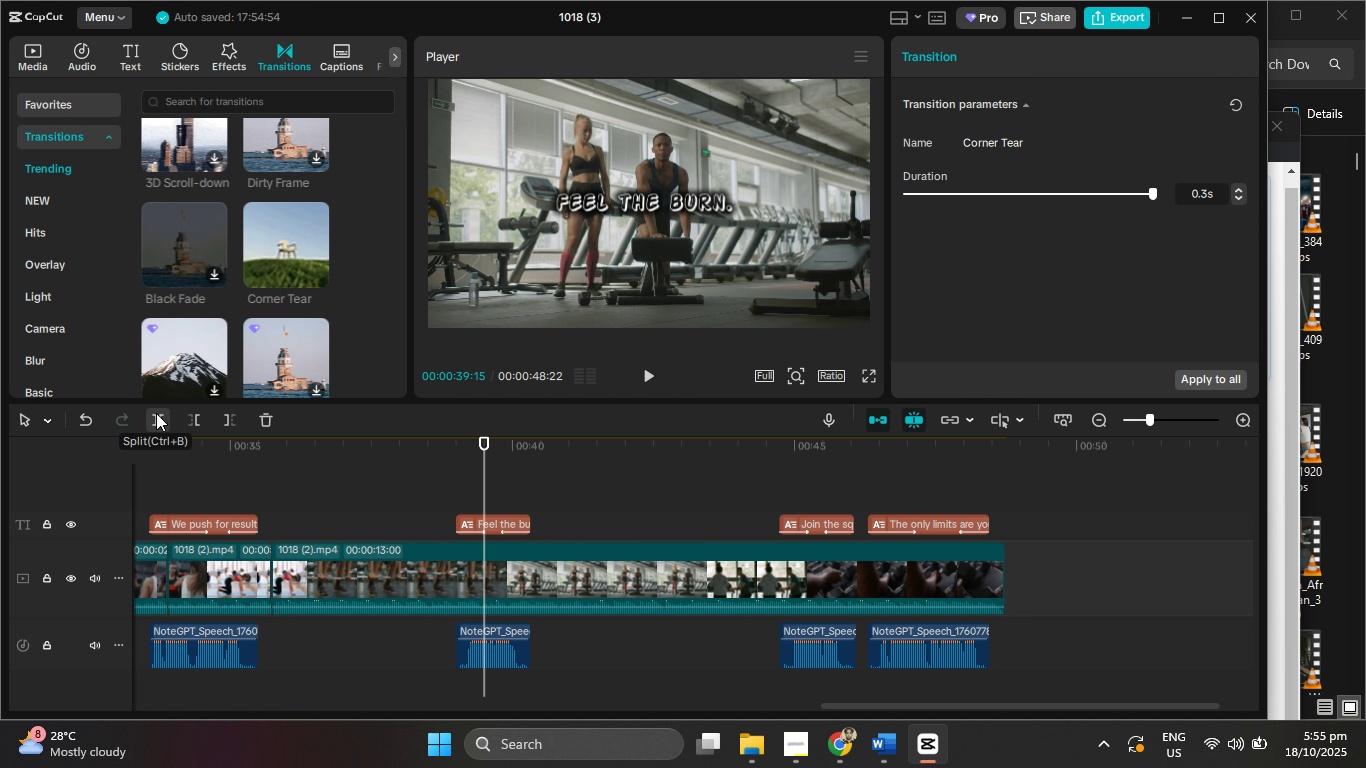 
key(ArrowRight)
 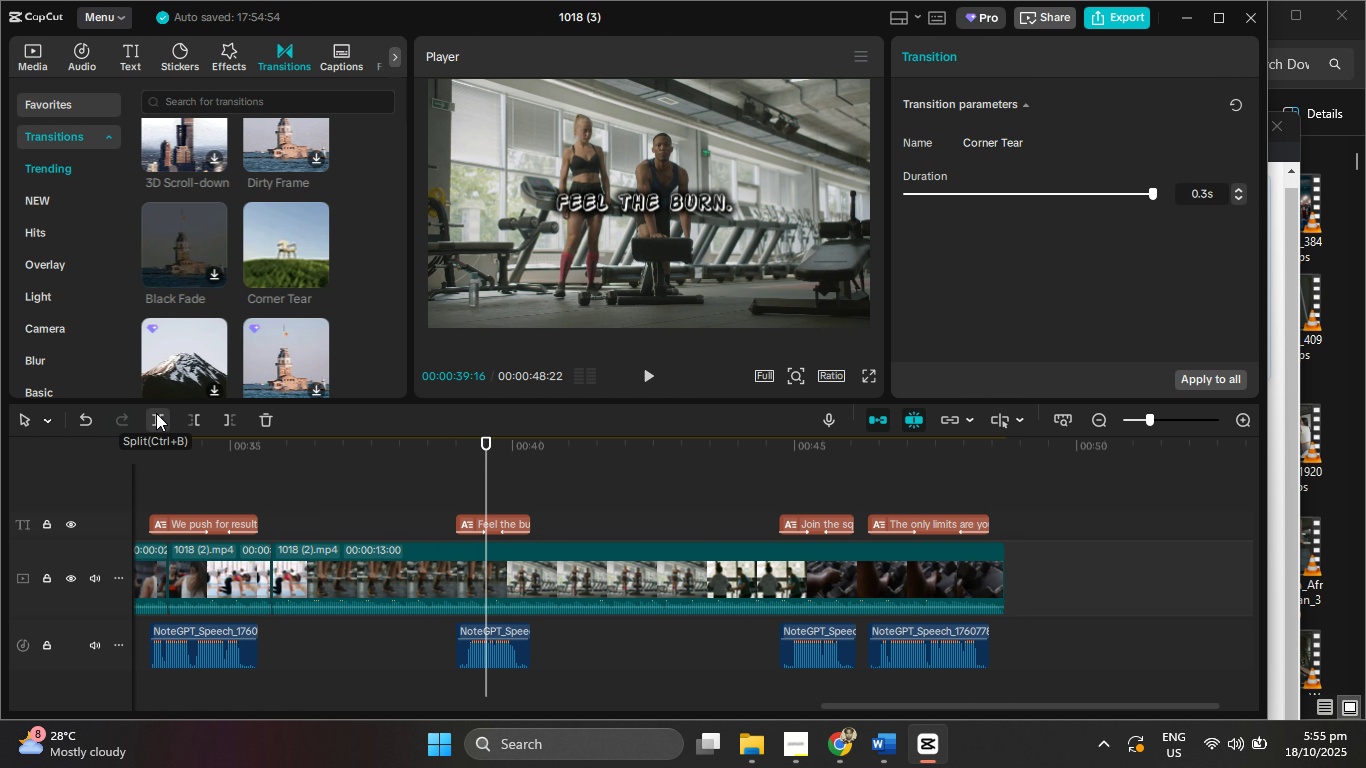 
key(ArrowLeft)
 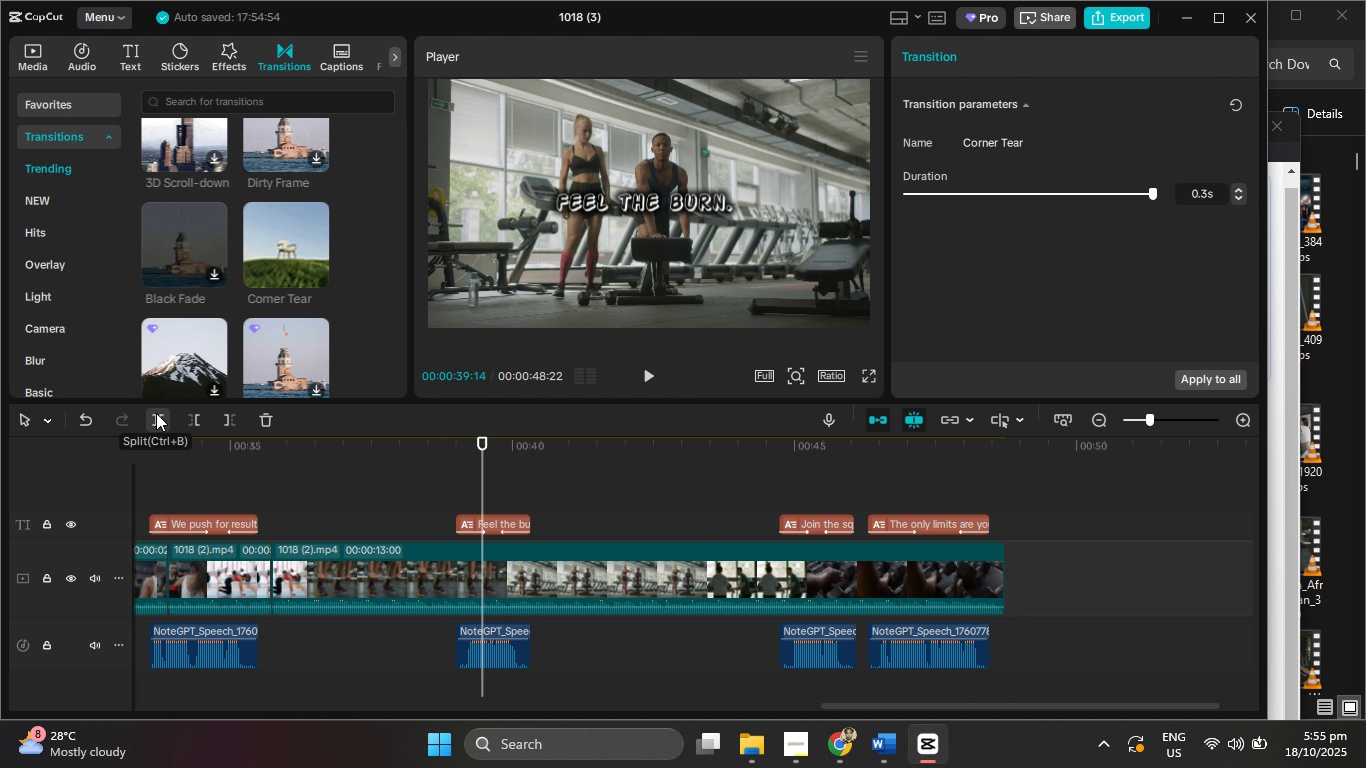 
key(ArrowLeft)
 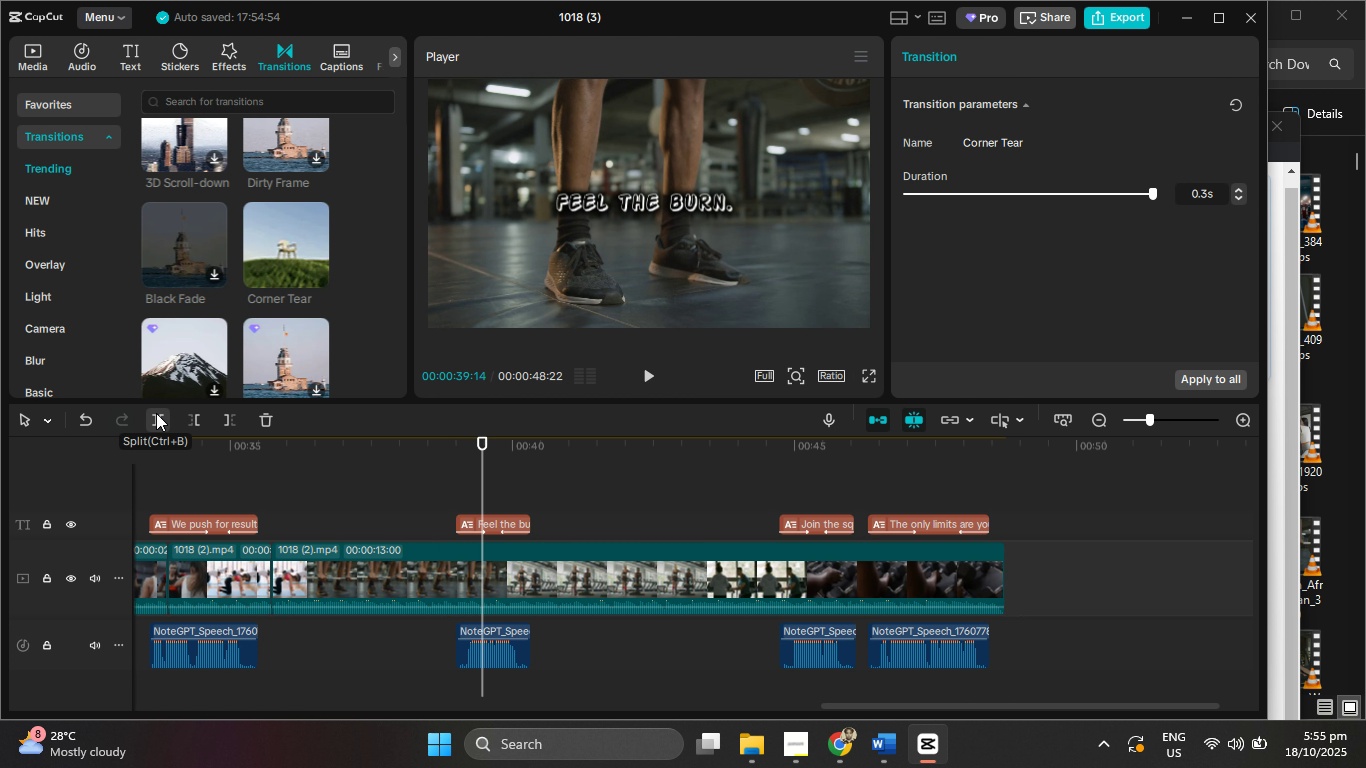 
key(ArrowLeft)
 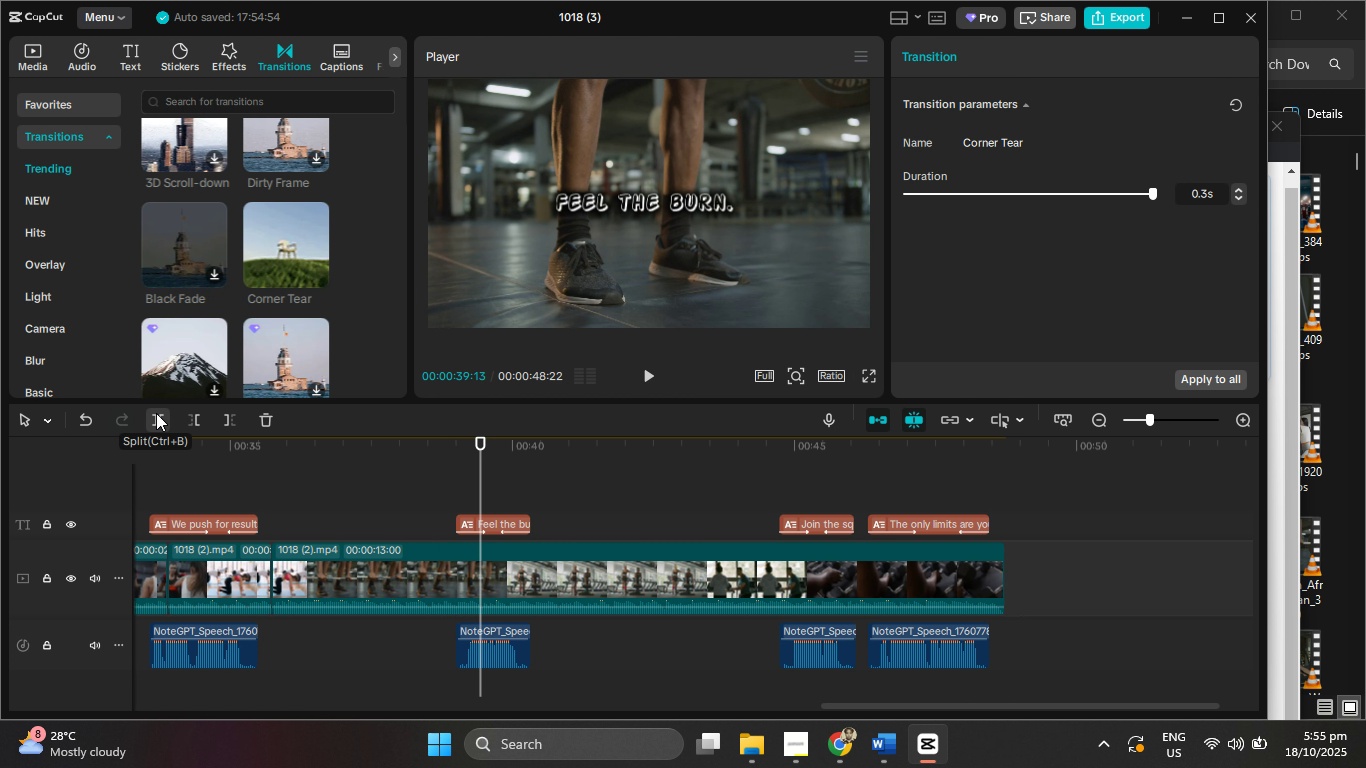 
left_click([156, 413])
 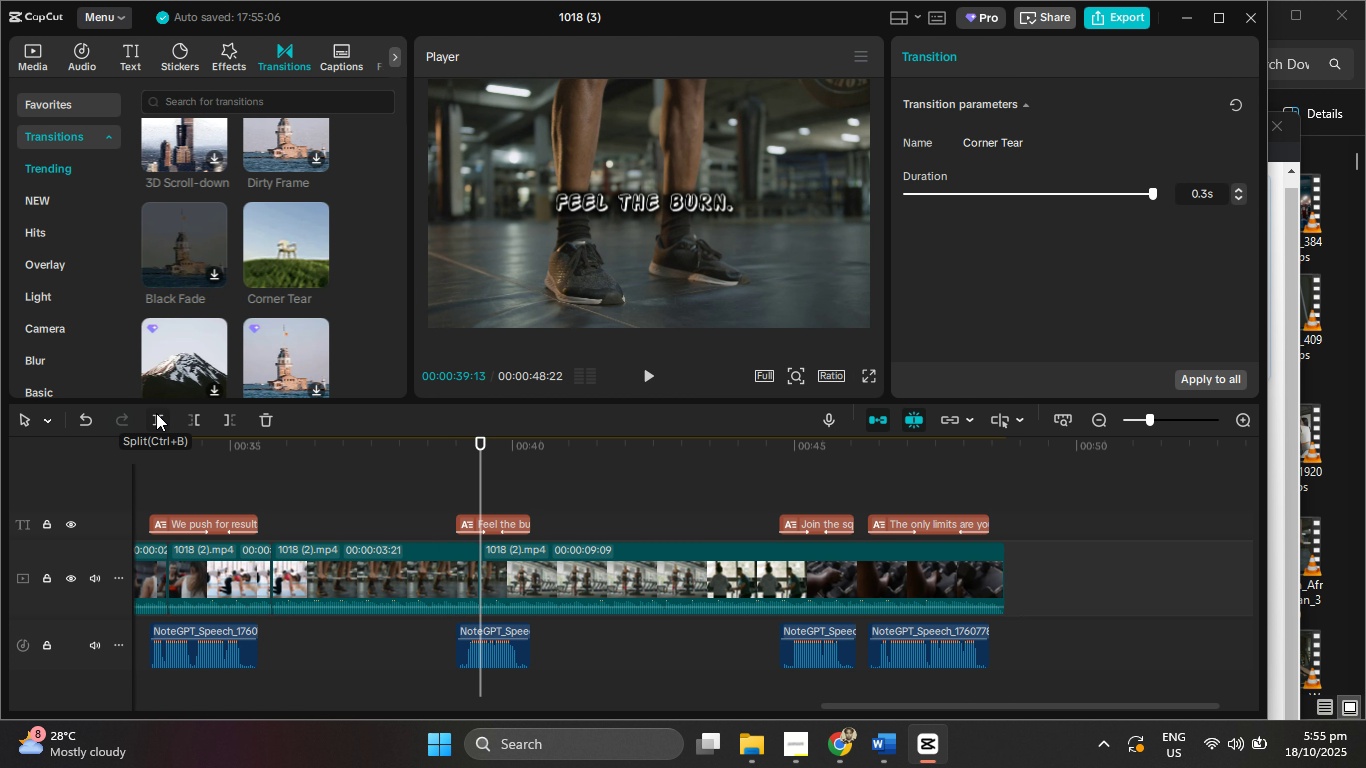 
hold_key(key=ArrowRight, duration=1.52)
 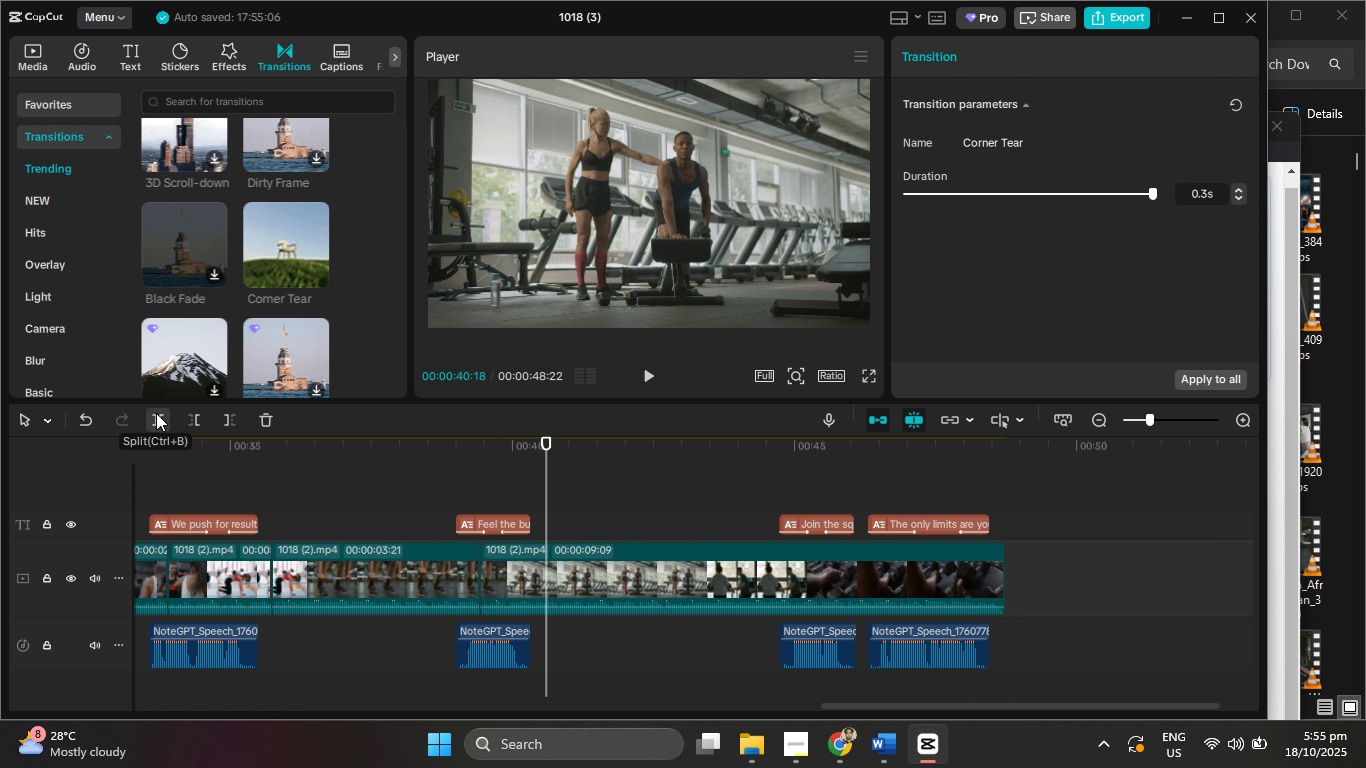 
hold_key(key=ArrowRight, duration=1.51)
 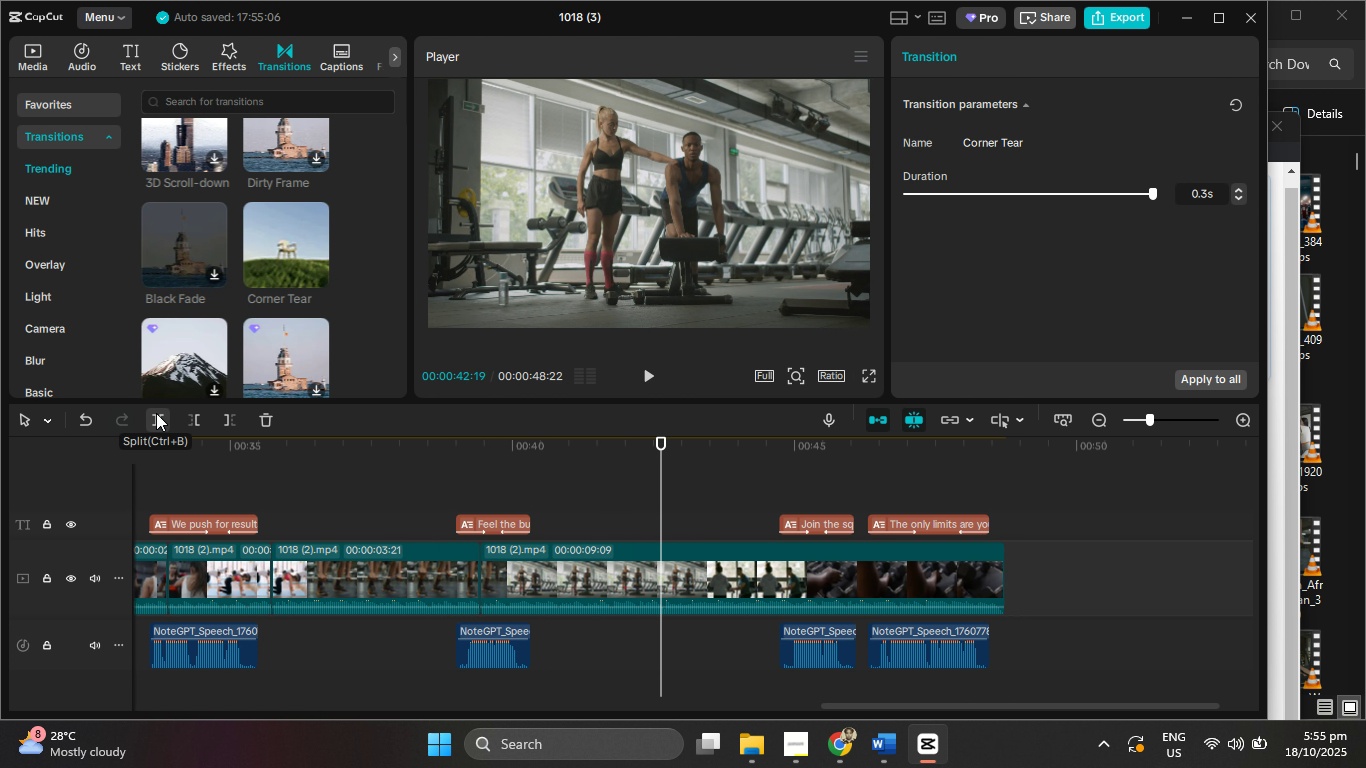 
hold_key(key=ArrowRight, duration=1.22)
 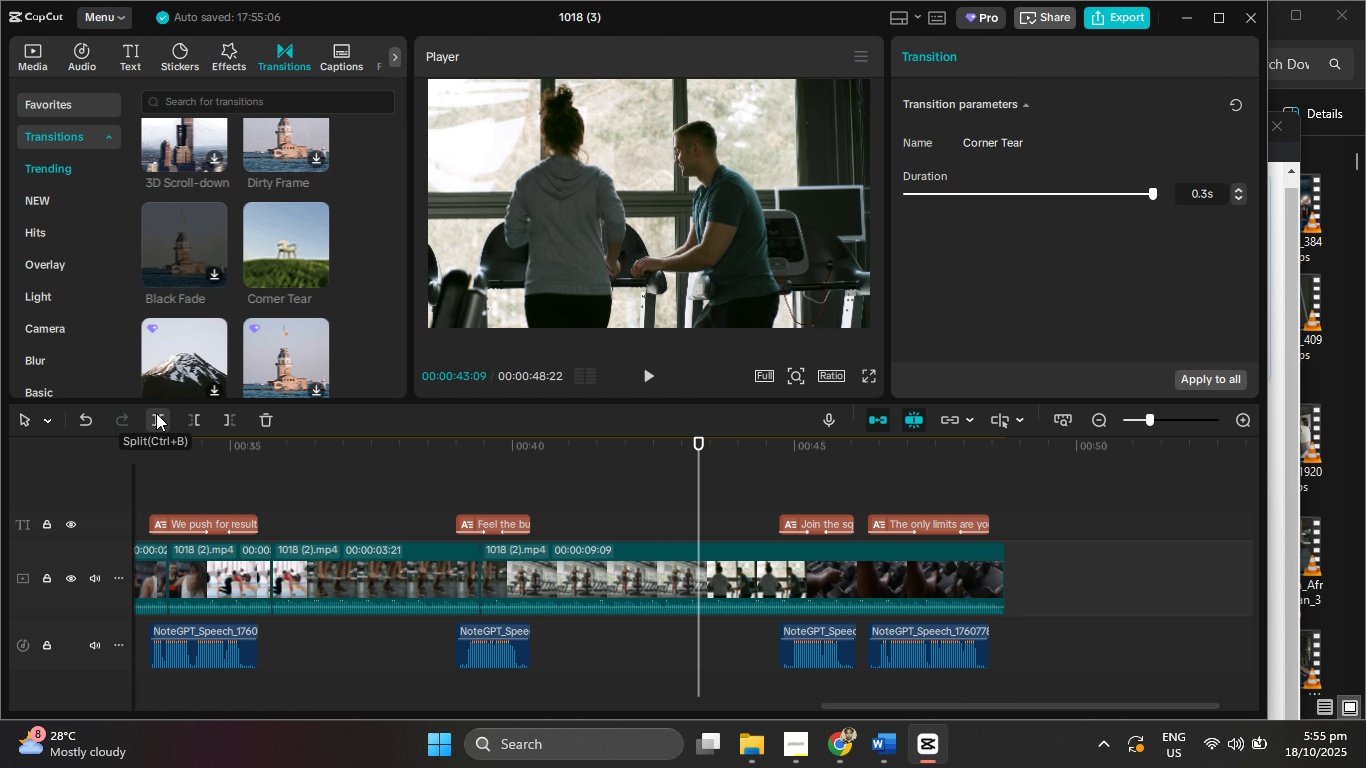 
hold_key(key=ArrowLeft, duration=1.36)
 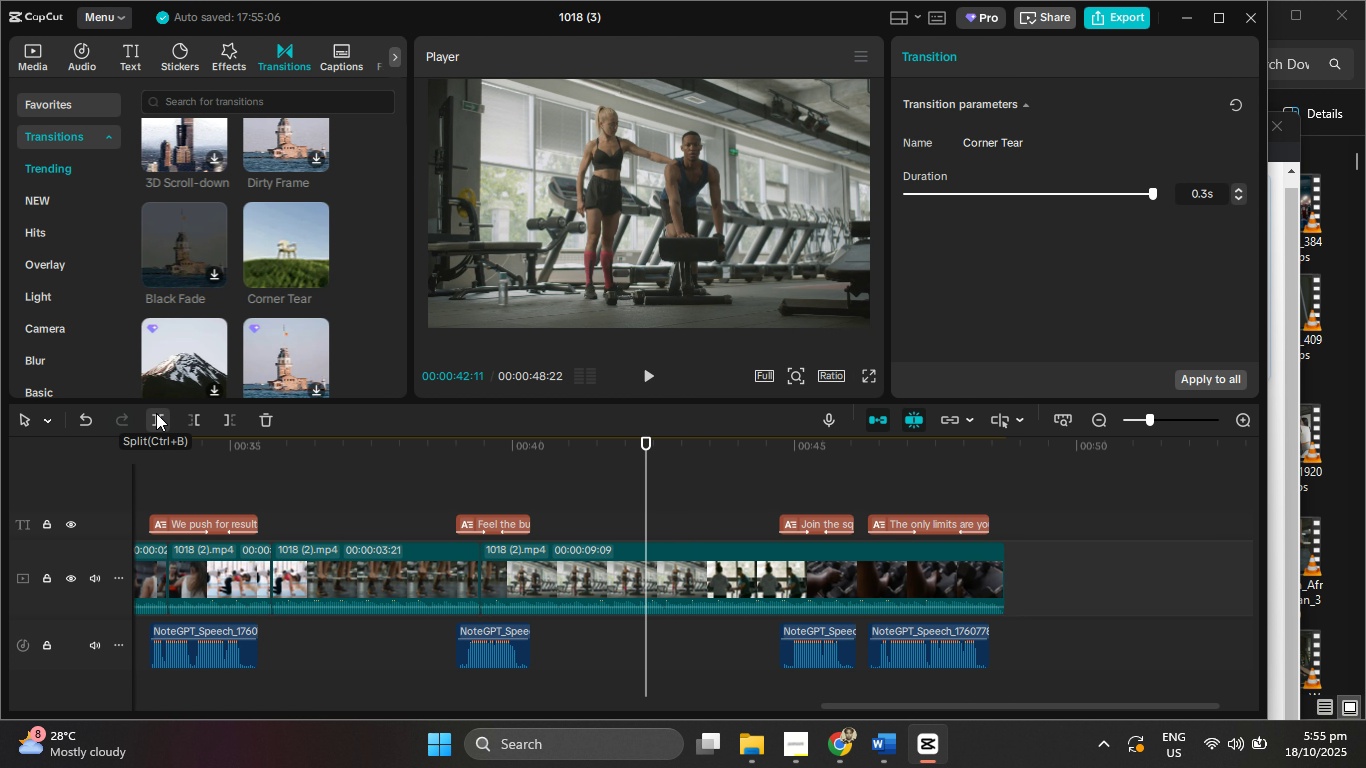 
key(ArrowRight)
 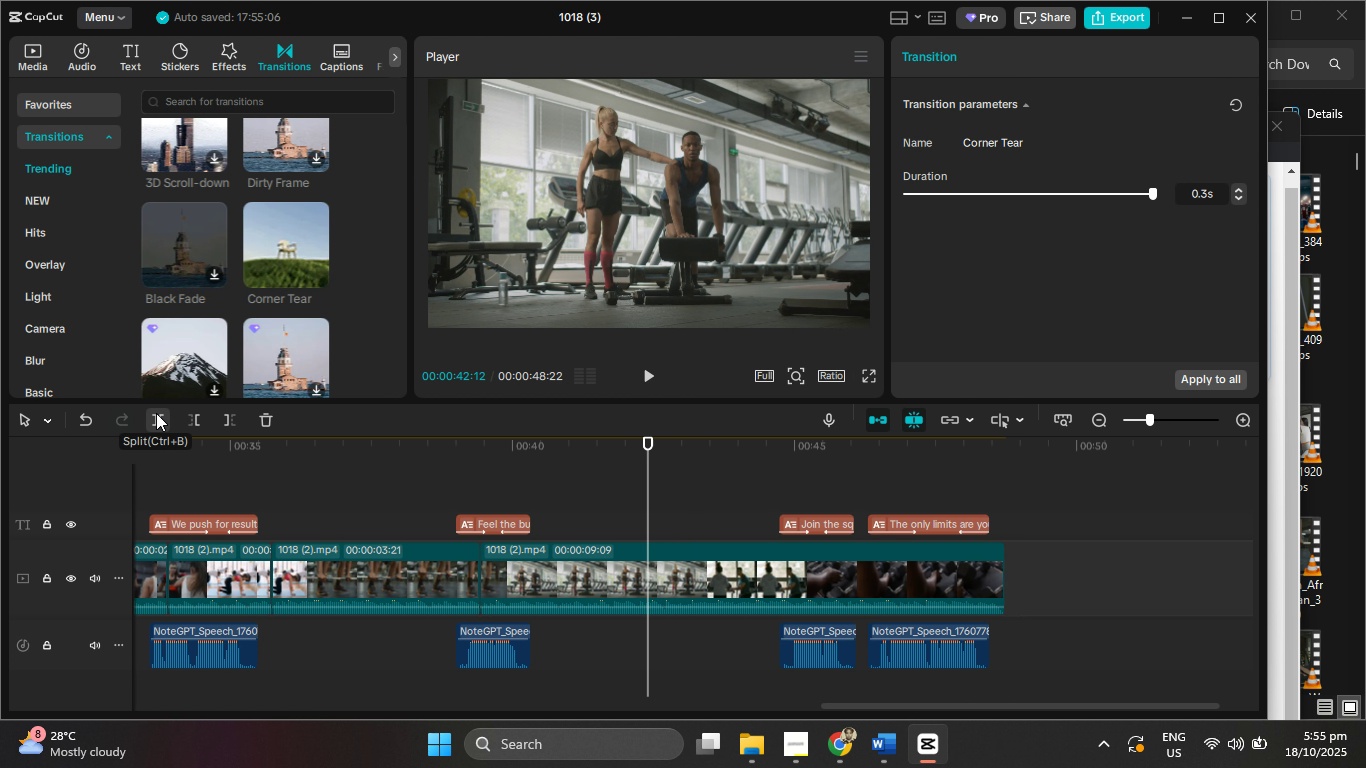 
key(ArrowRight)
 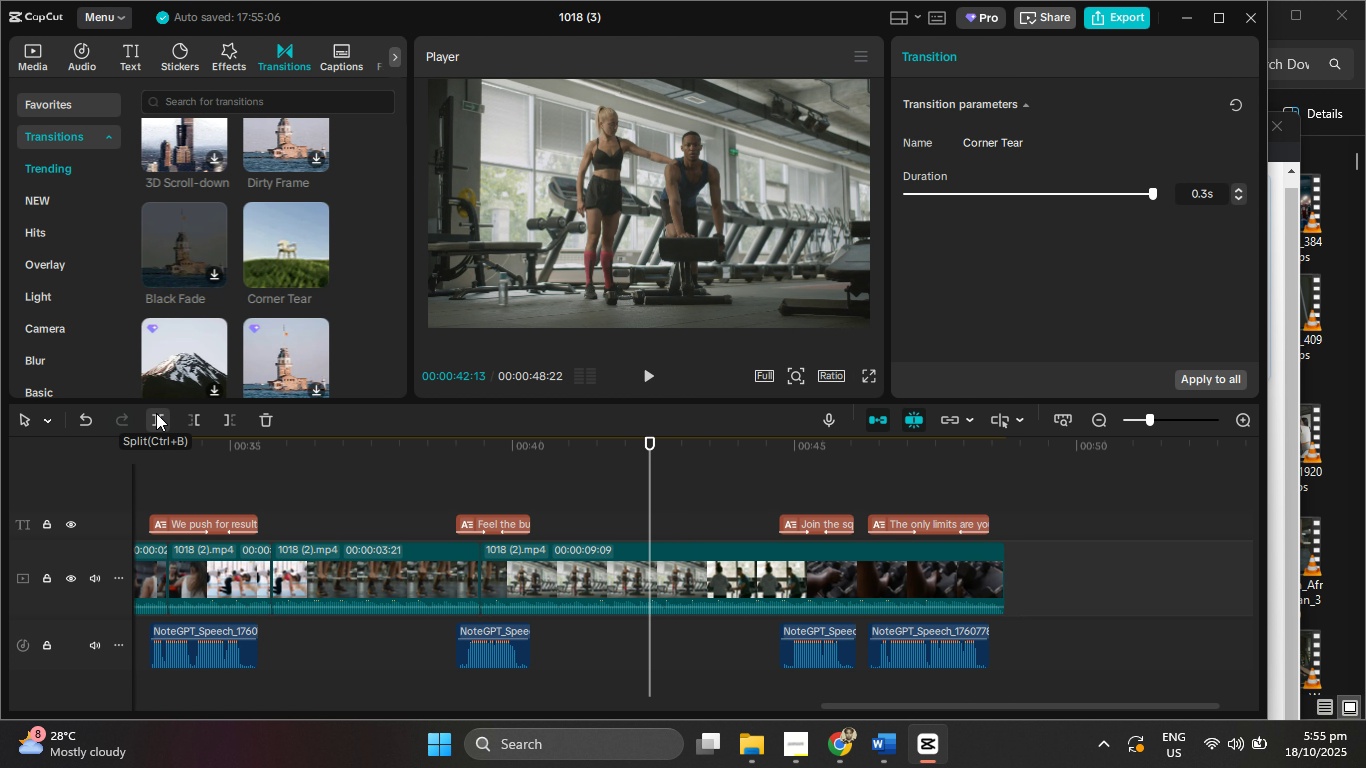 
key(ArrowRight)
 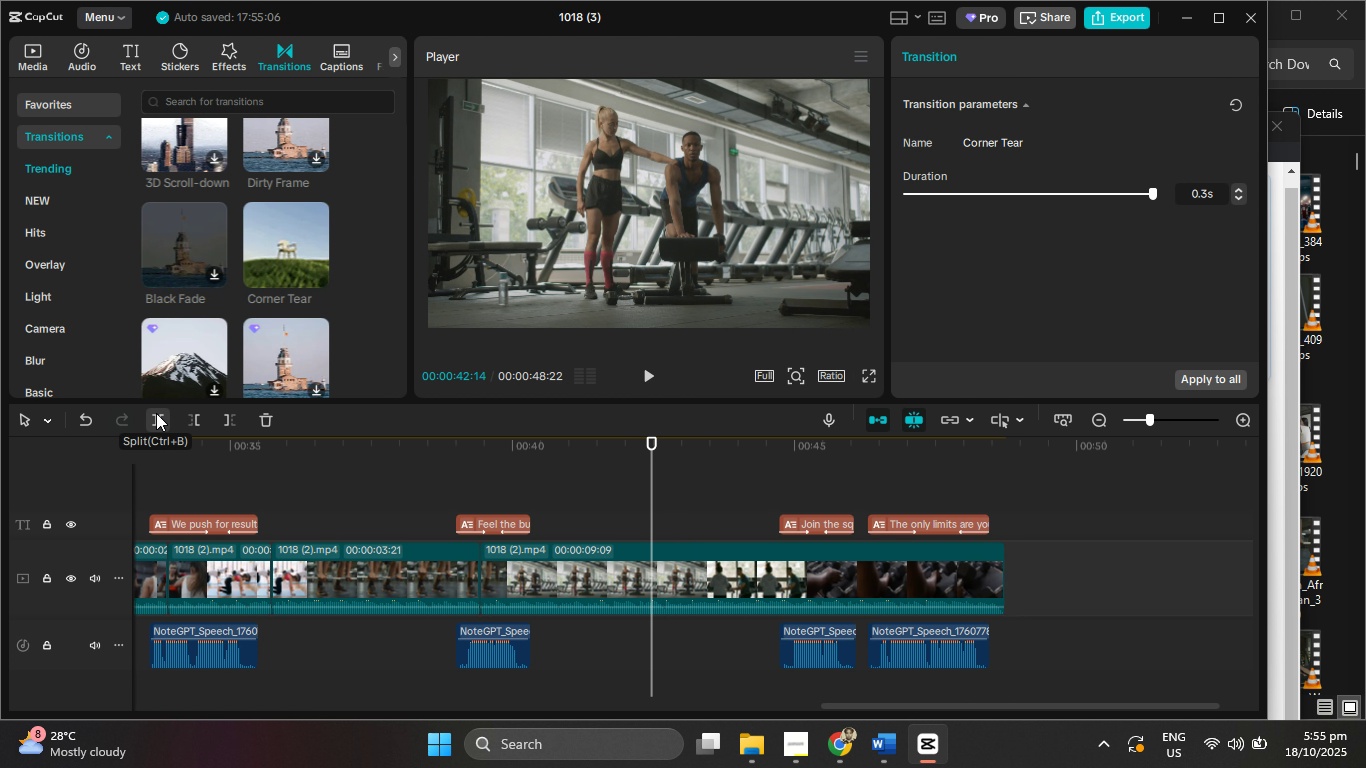 
key(ArrowRight)
 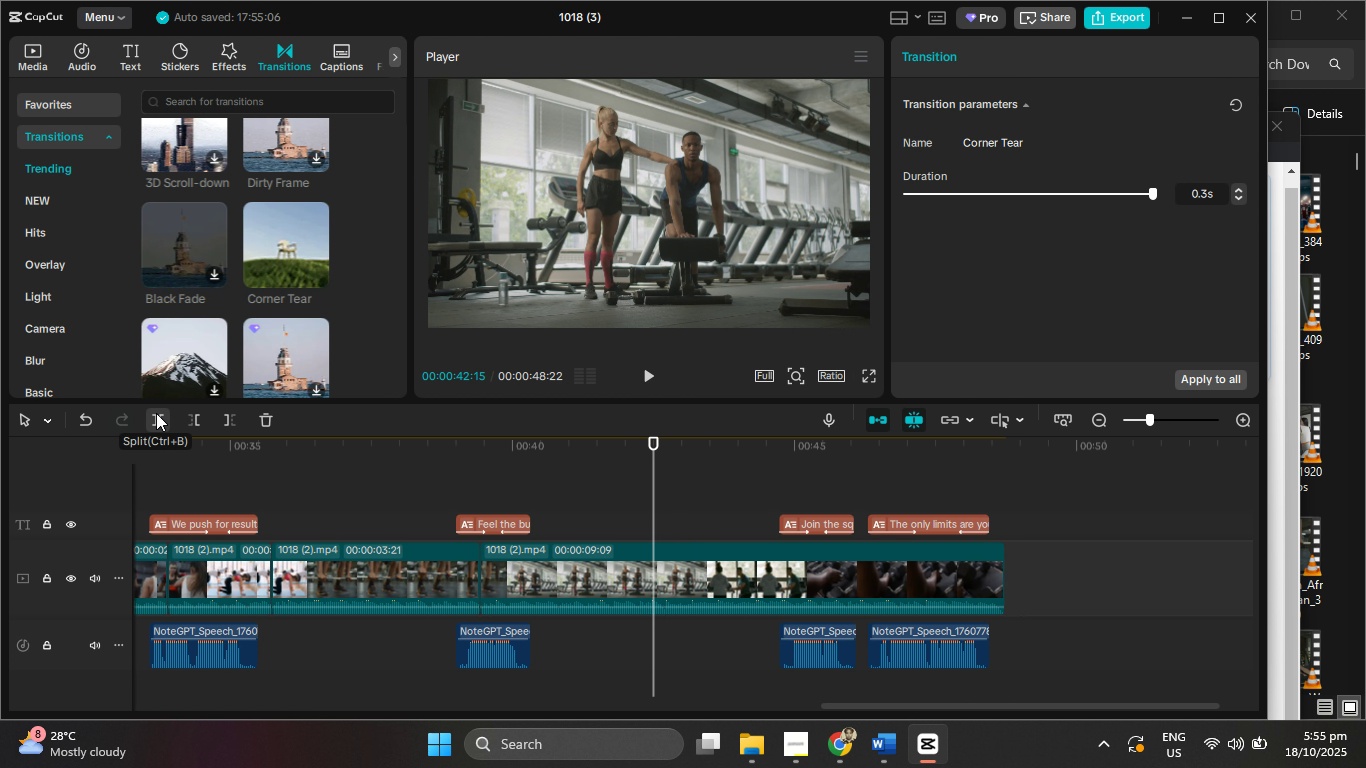 
key(ArrowRight)
 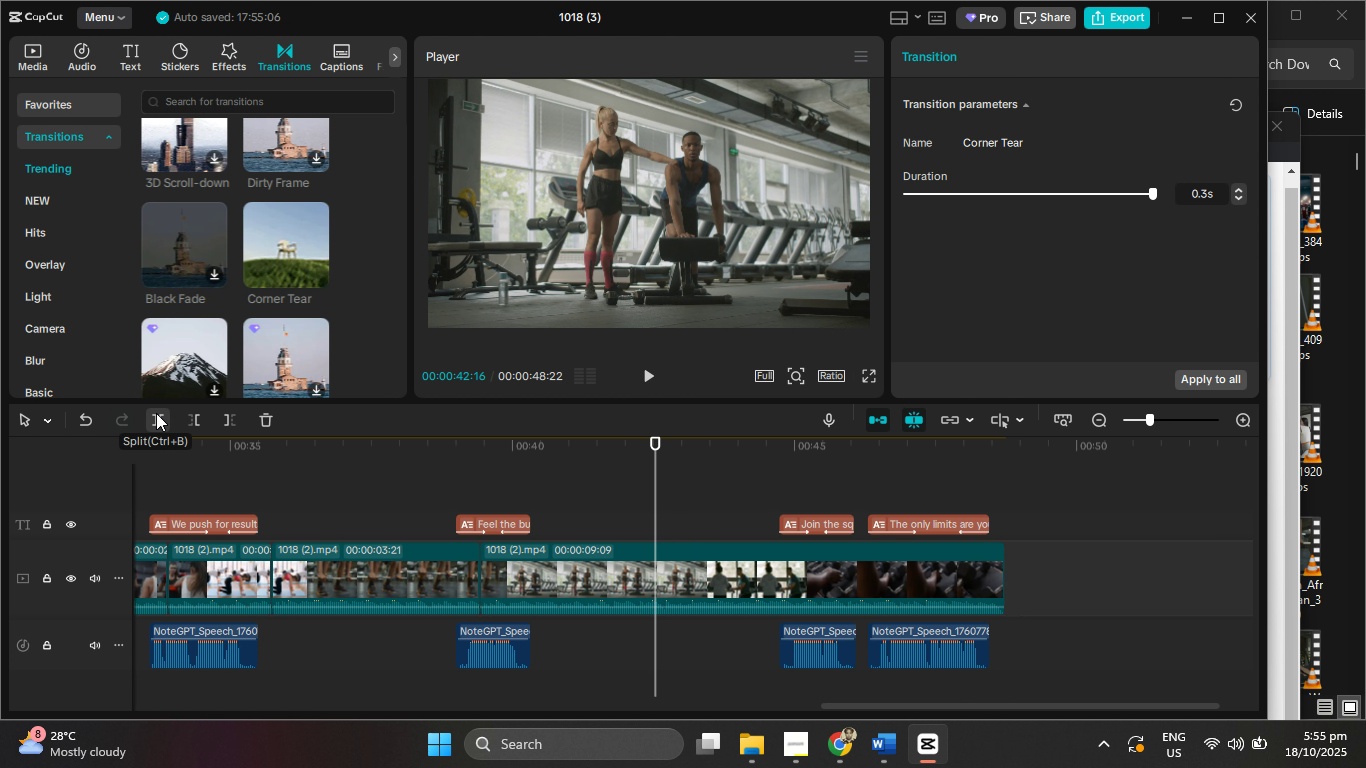 
key(ArrowRight)
 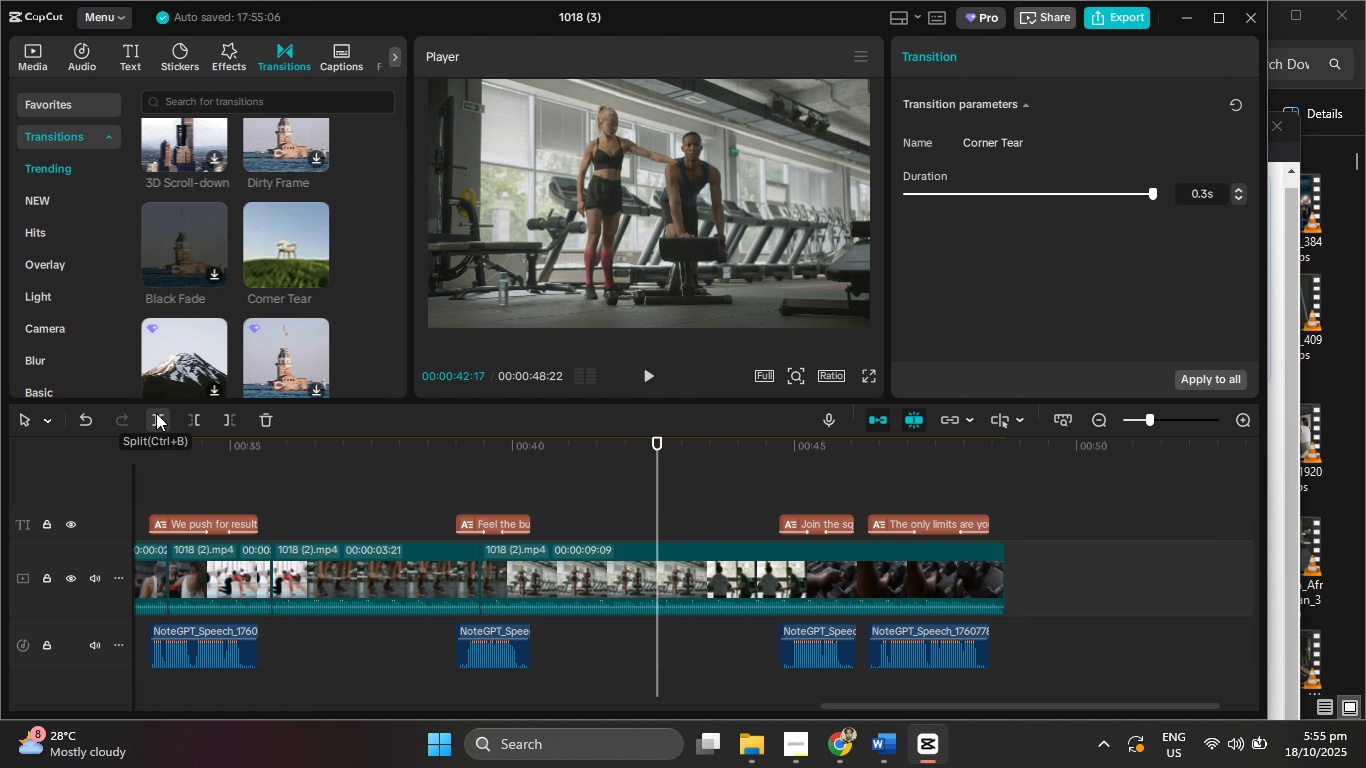 
key(ArrowRight)
 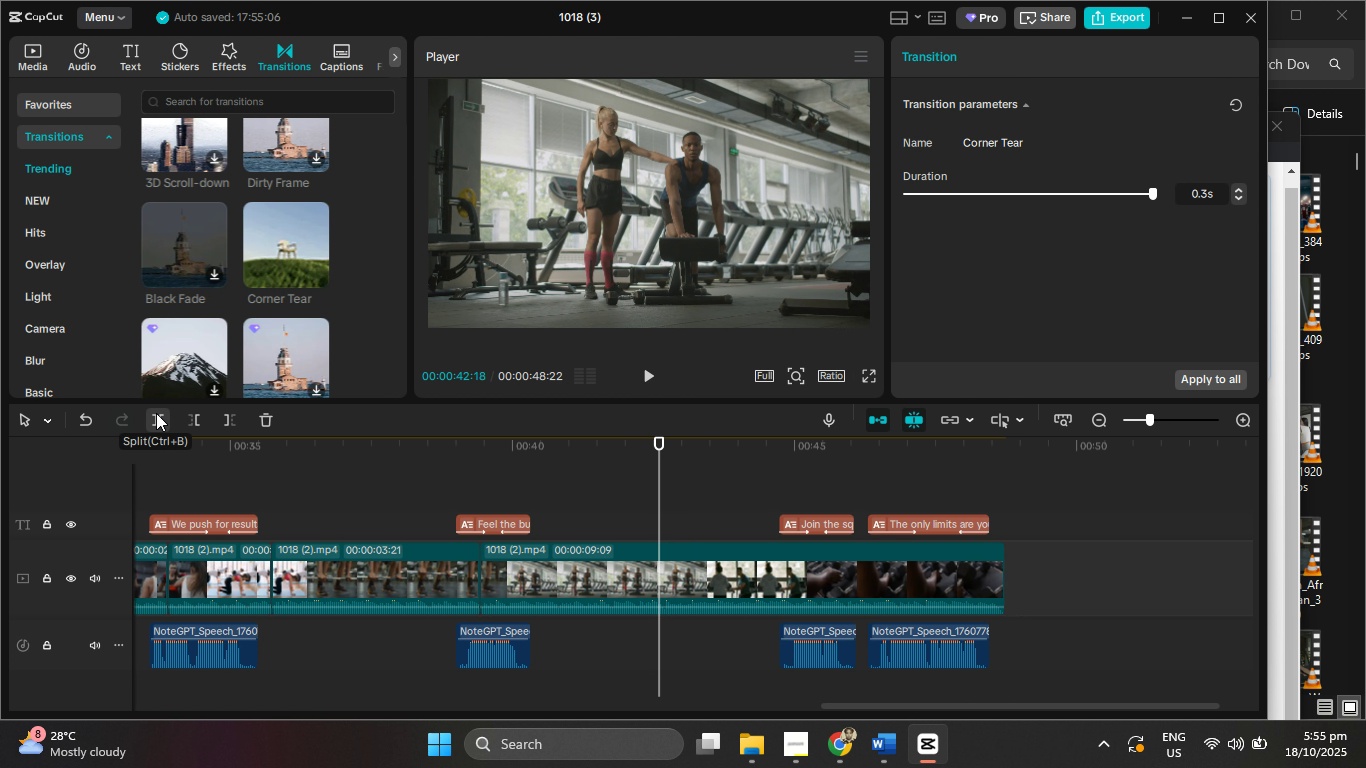 
key(ArrowRight)
 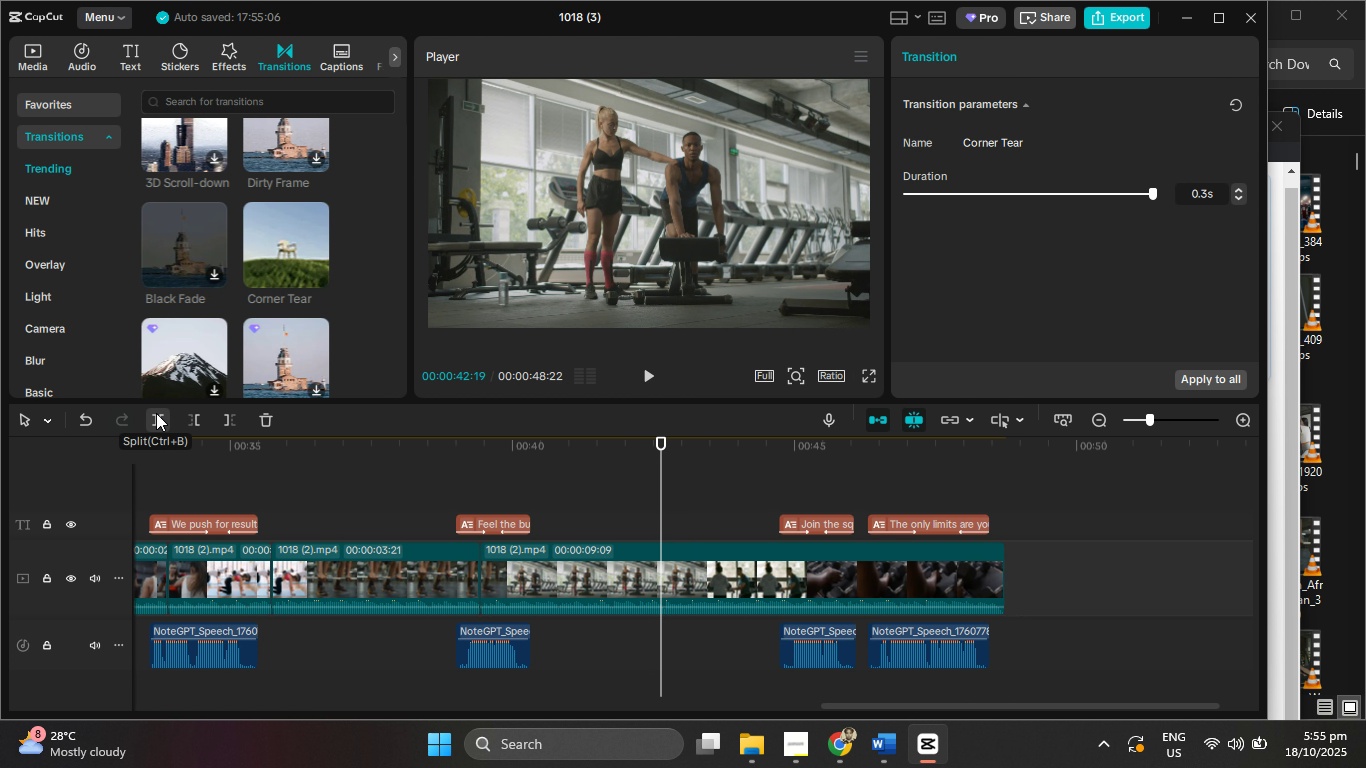 
key(ArrowRight)
 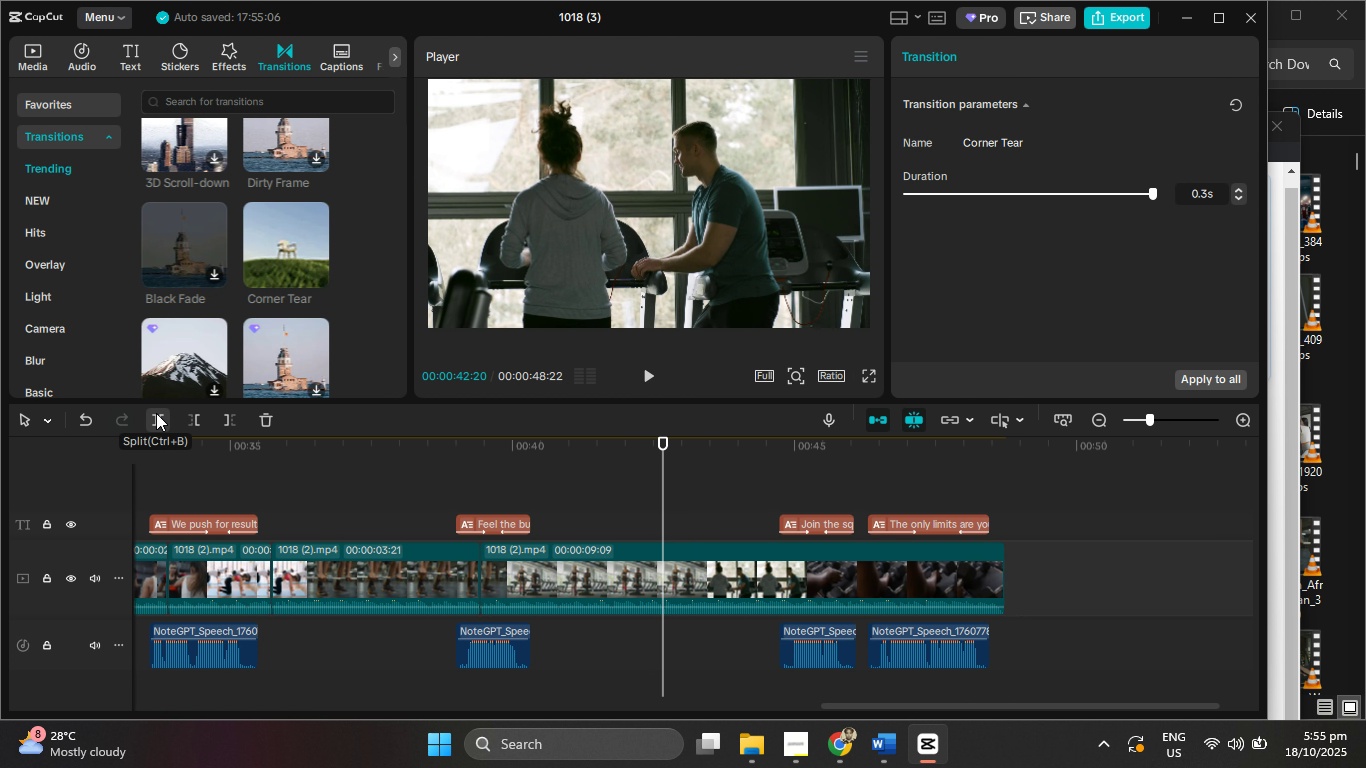 
key(ArrowRight)
 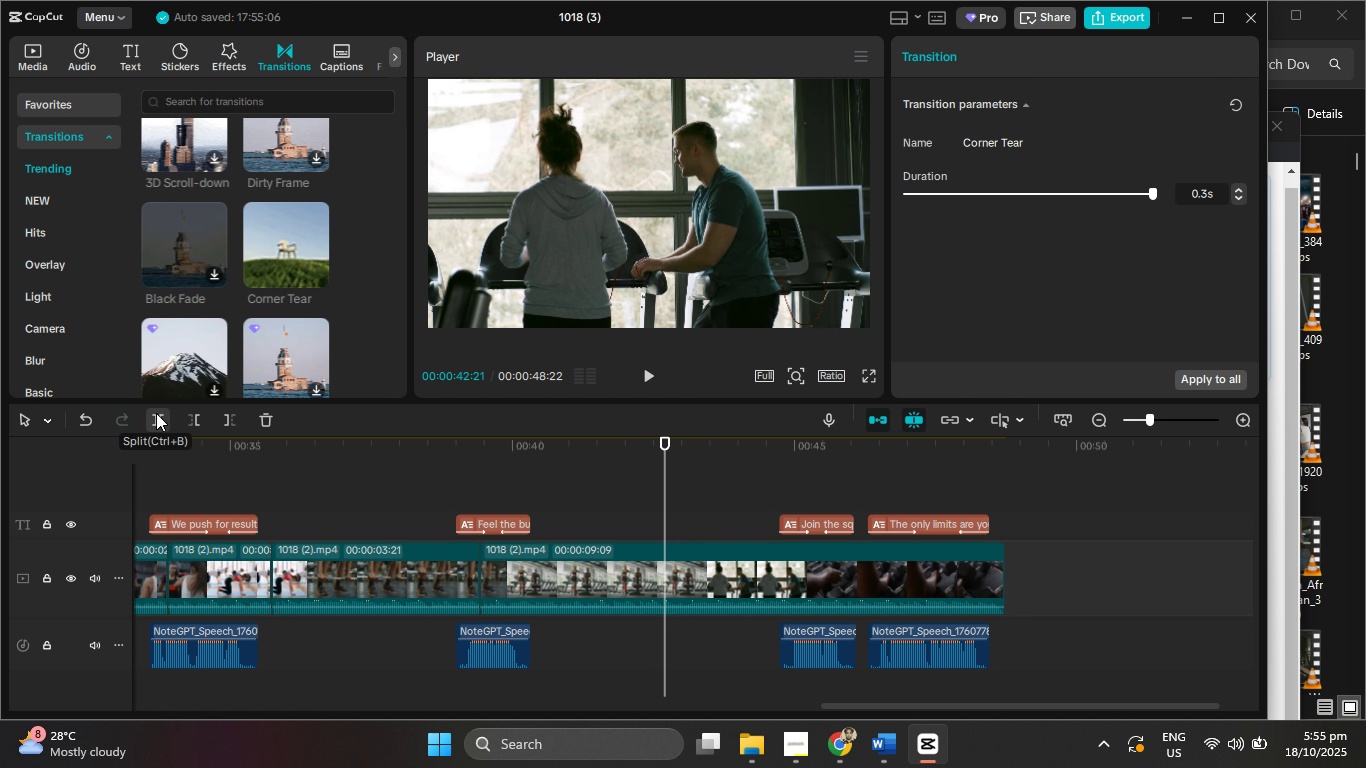 
key(ArrowRight)
 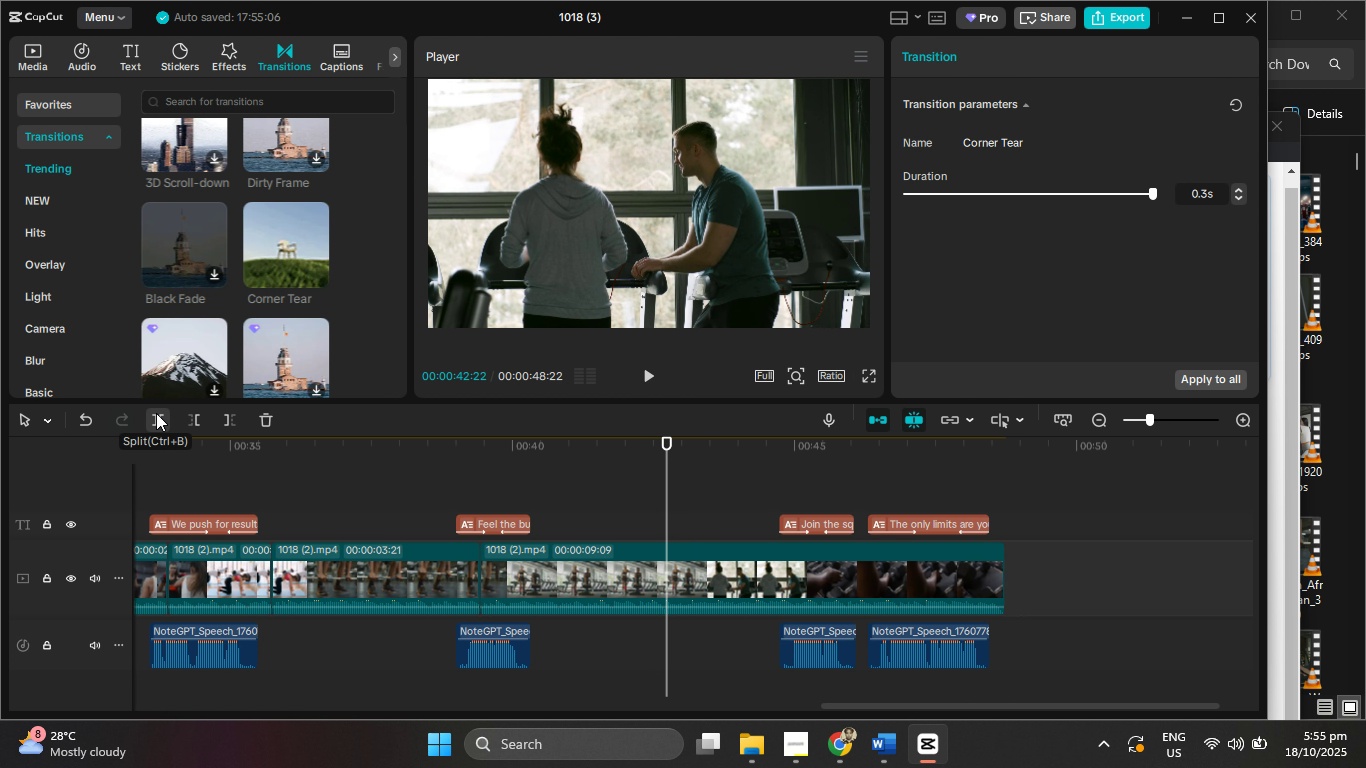 
key(ArrowLeft)
 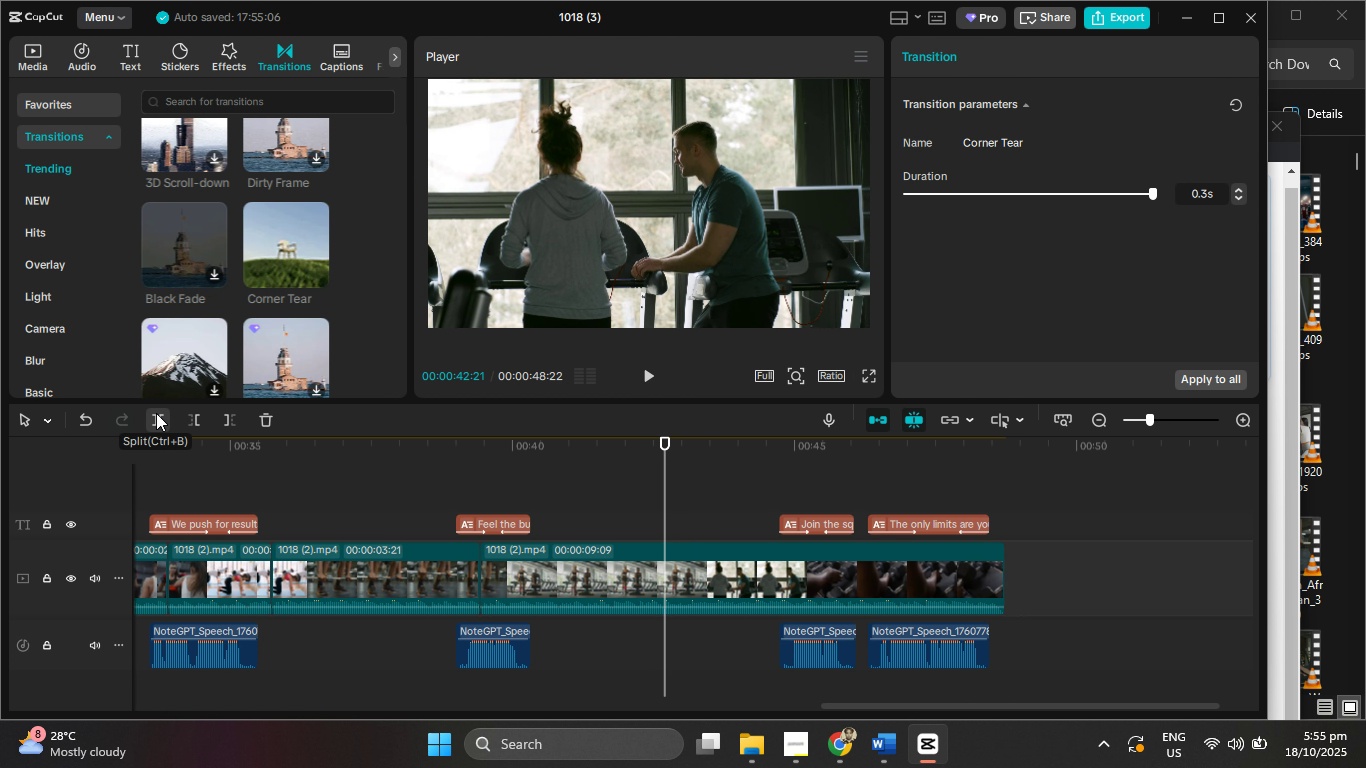 
key(ArrowLeft)
 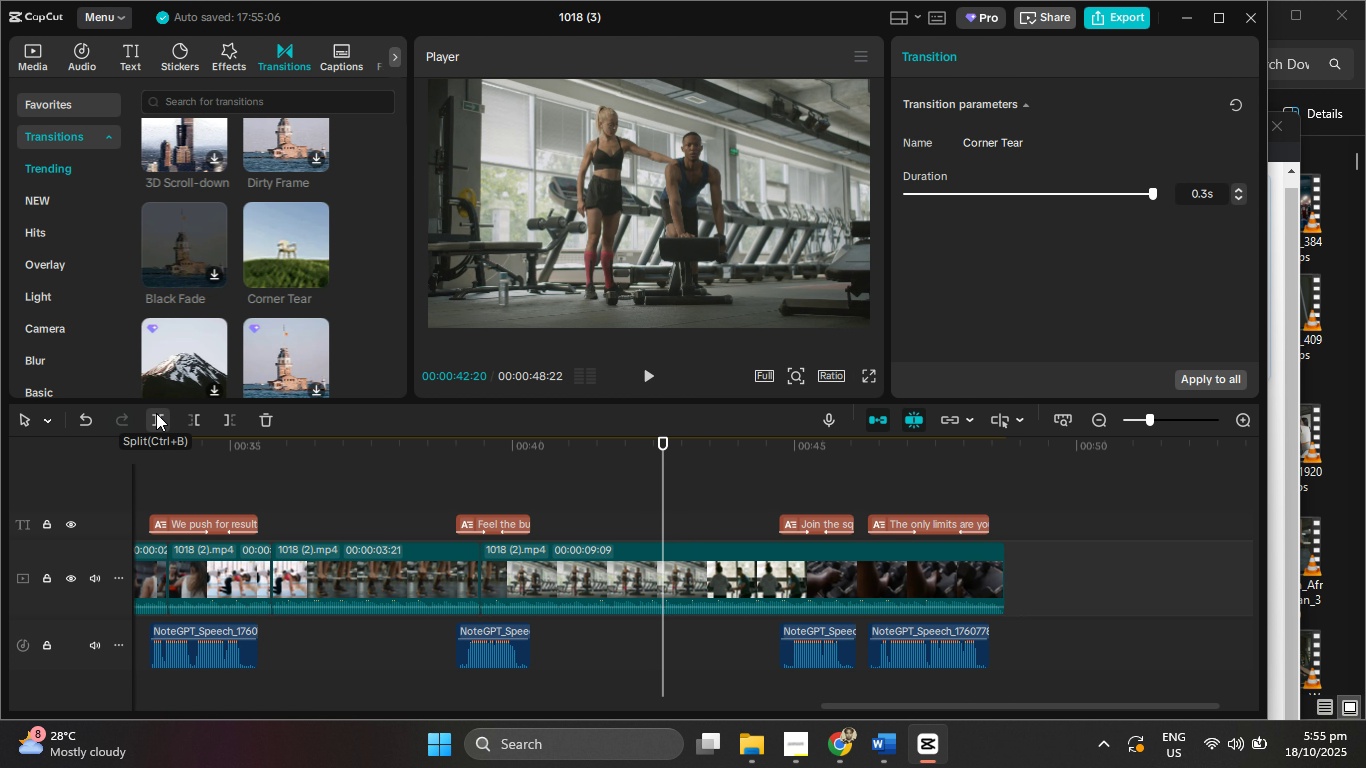 
left_click([156, 413])
 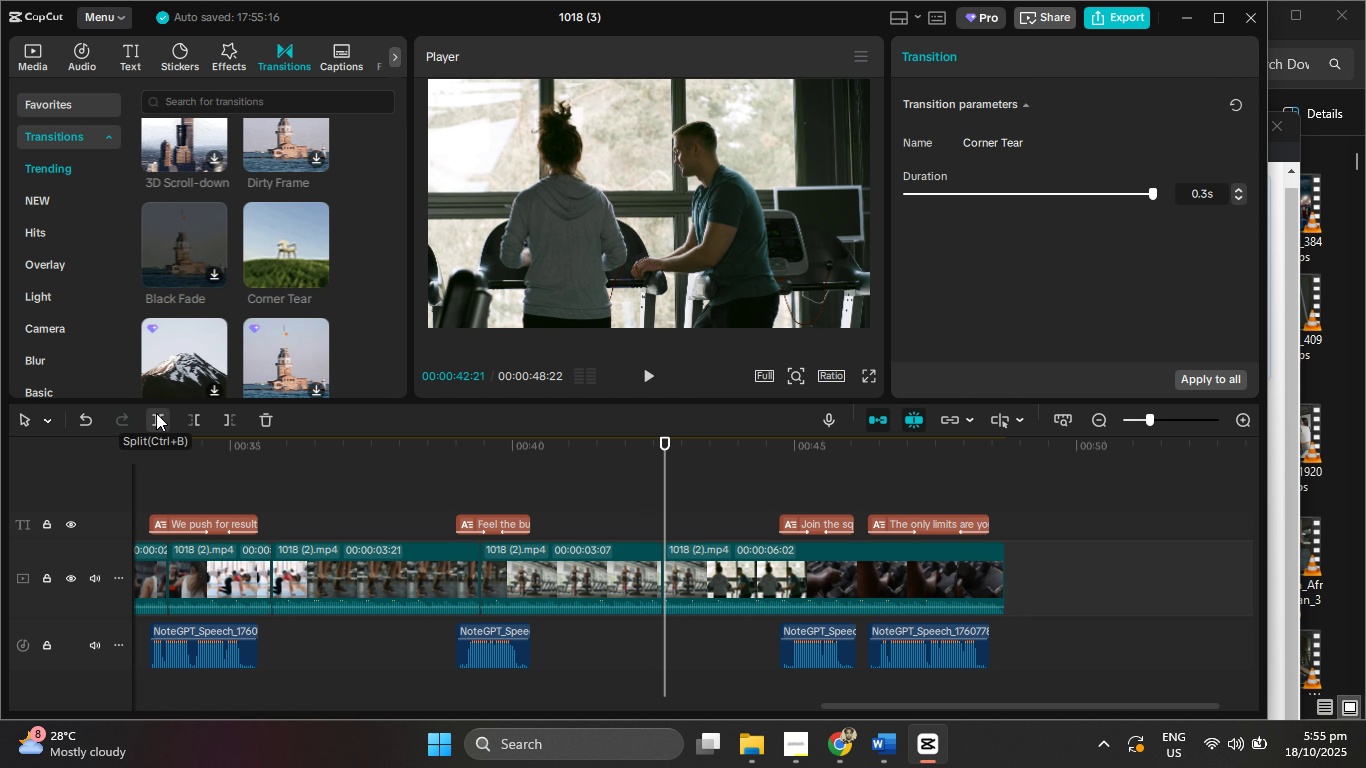 
hold_key(key=ArrowRight, duration=1.53)
 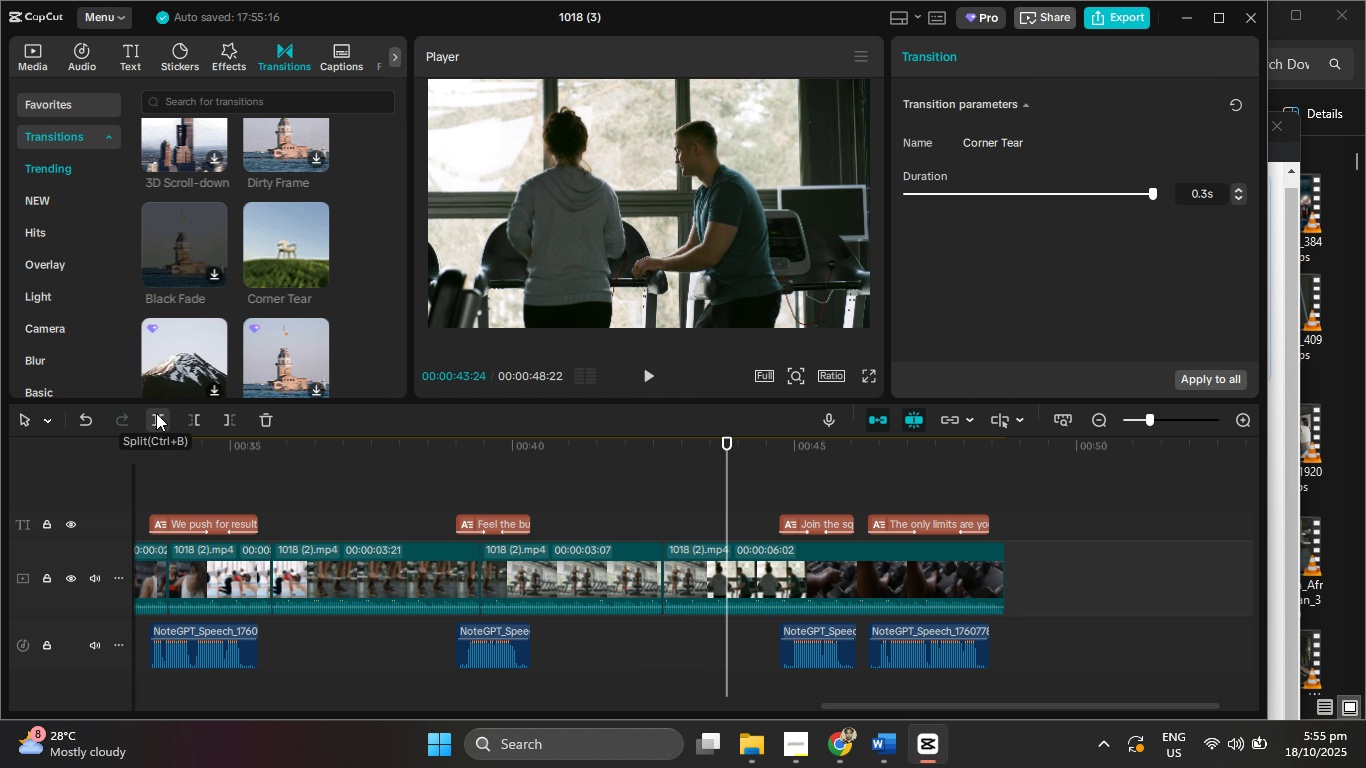 
hold_key(key=ArrowRight, duration=1.27)
 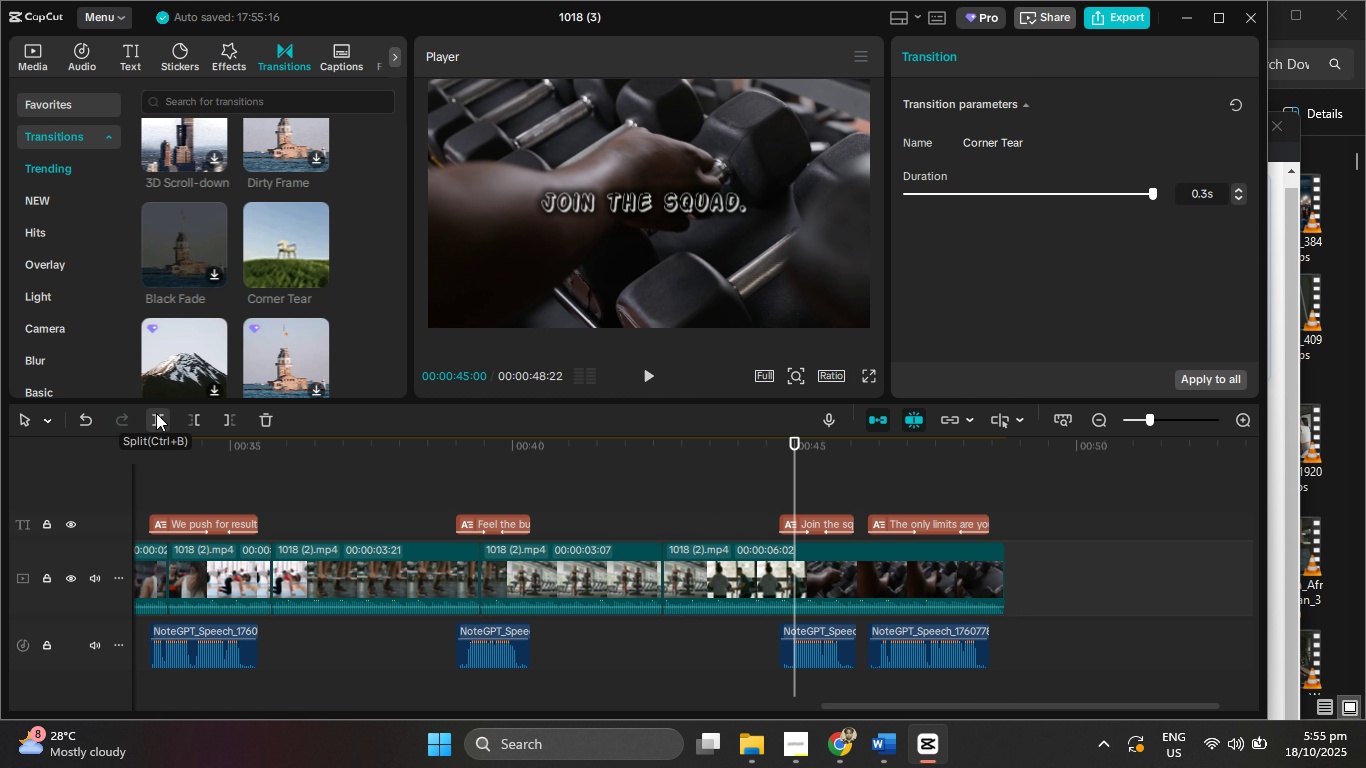 
hold_key(key=ArrowLeft, duration=1.08)
 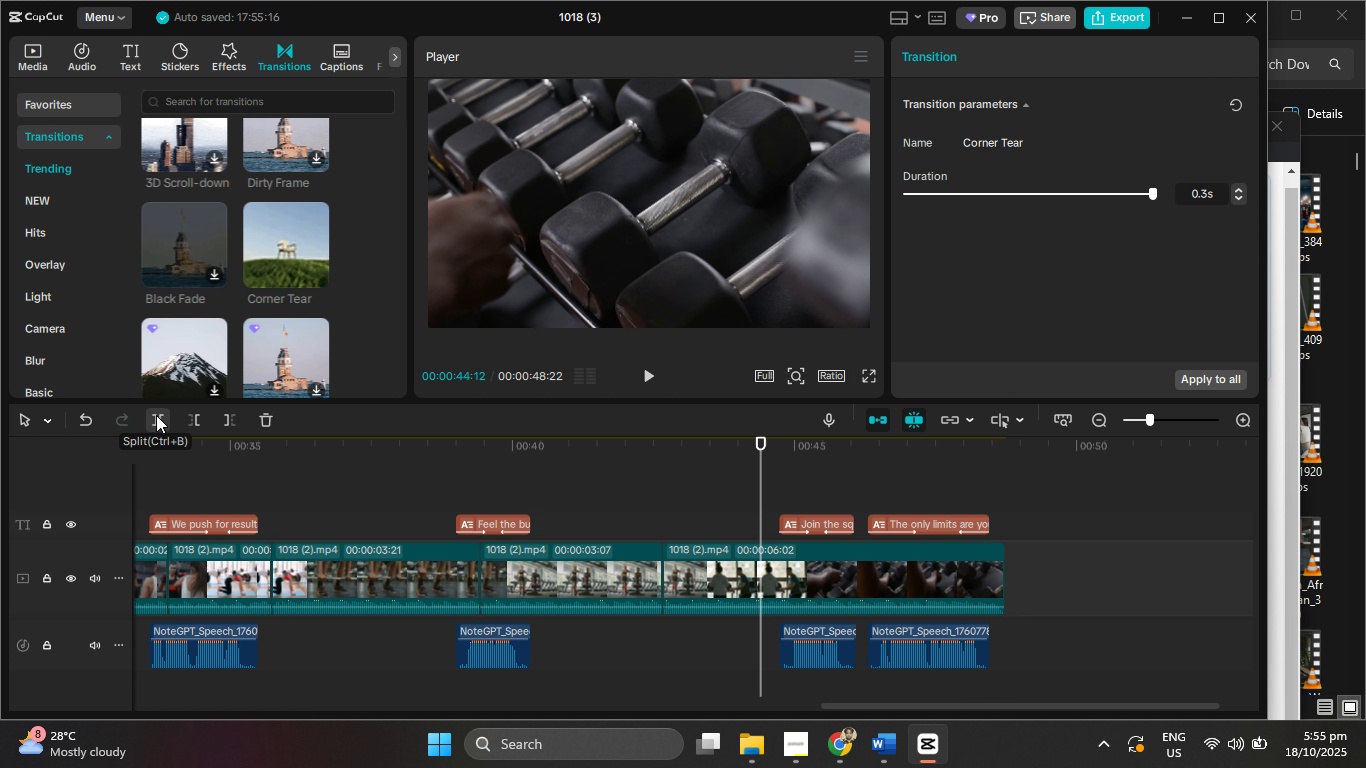 
key(ArrowLeft)
 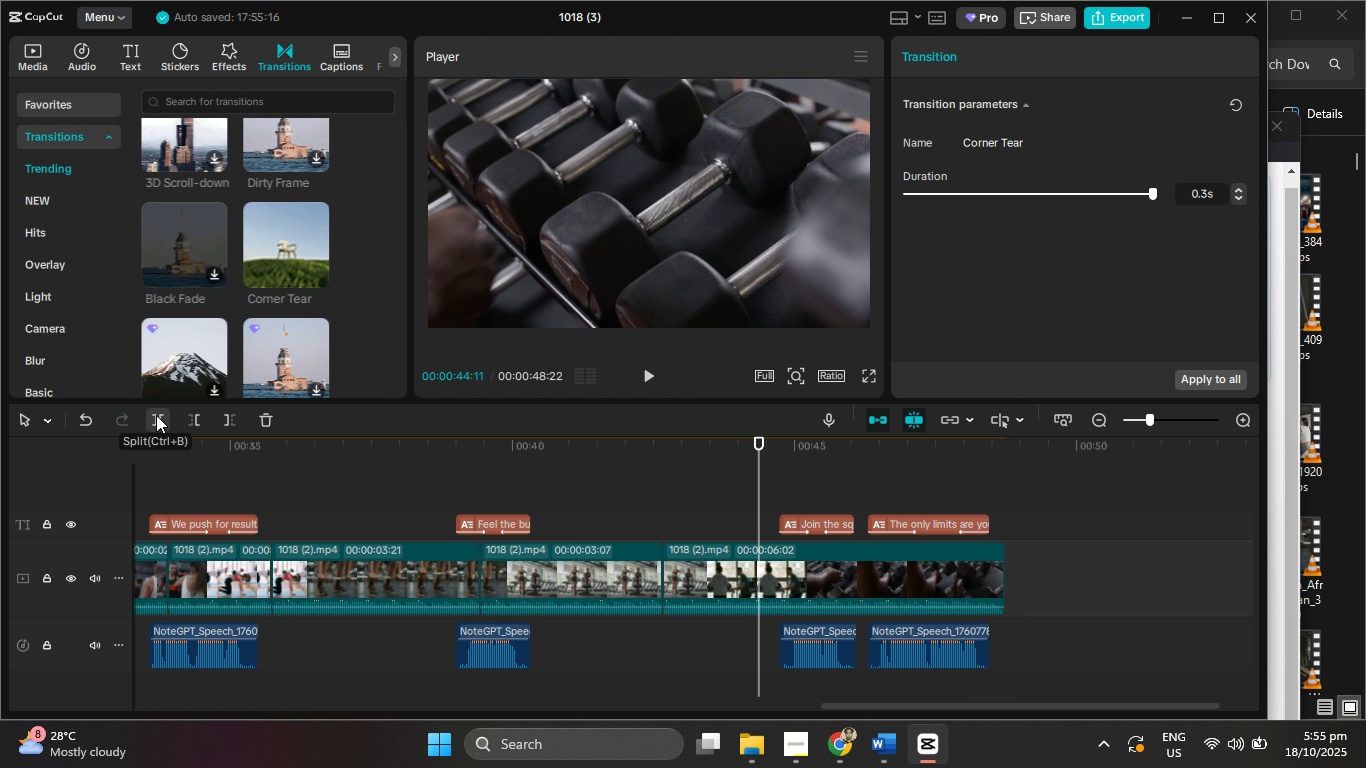 
key(ArrowLeft)
 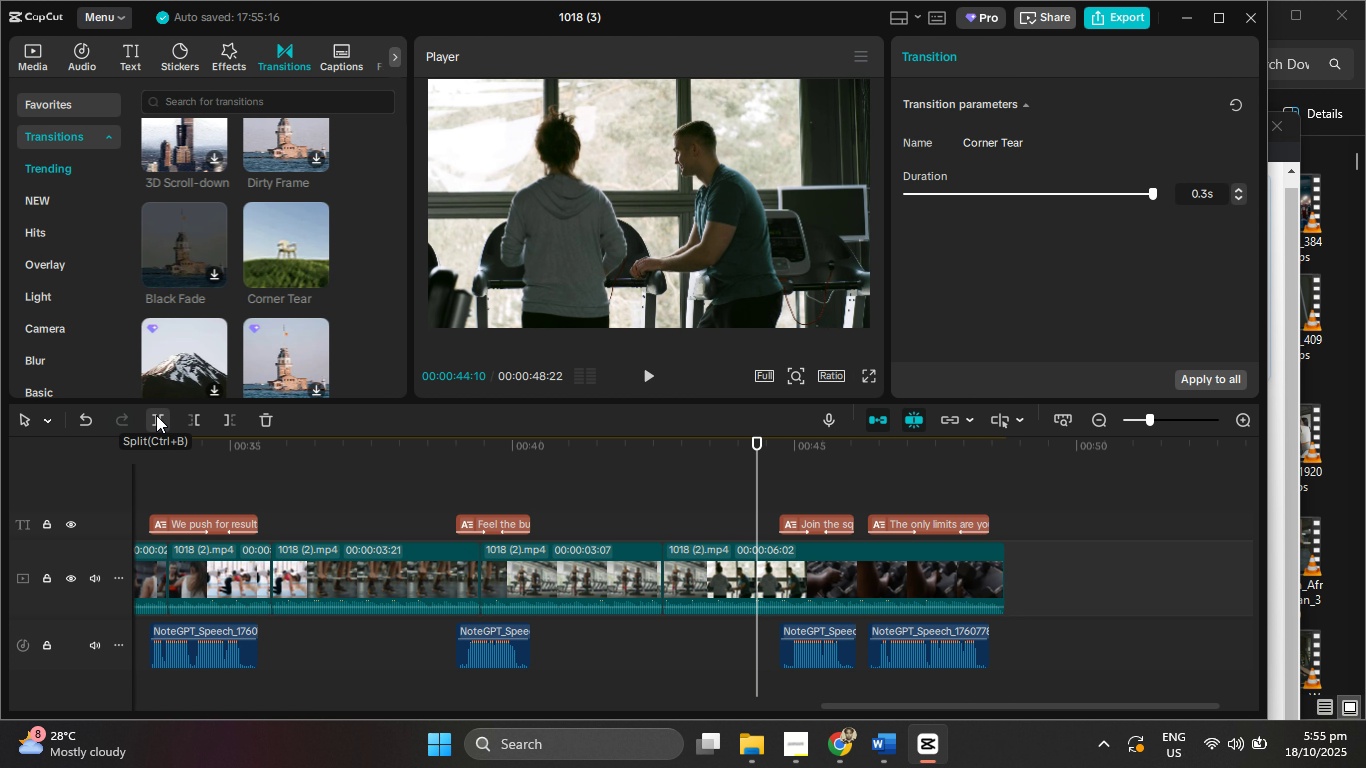 
key(ArrowLeft)
 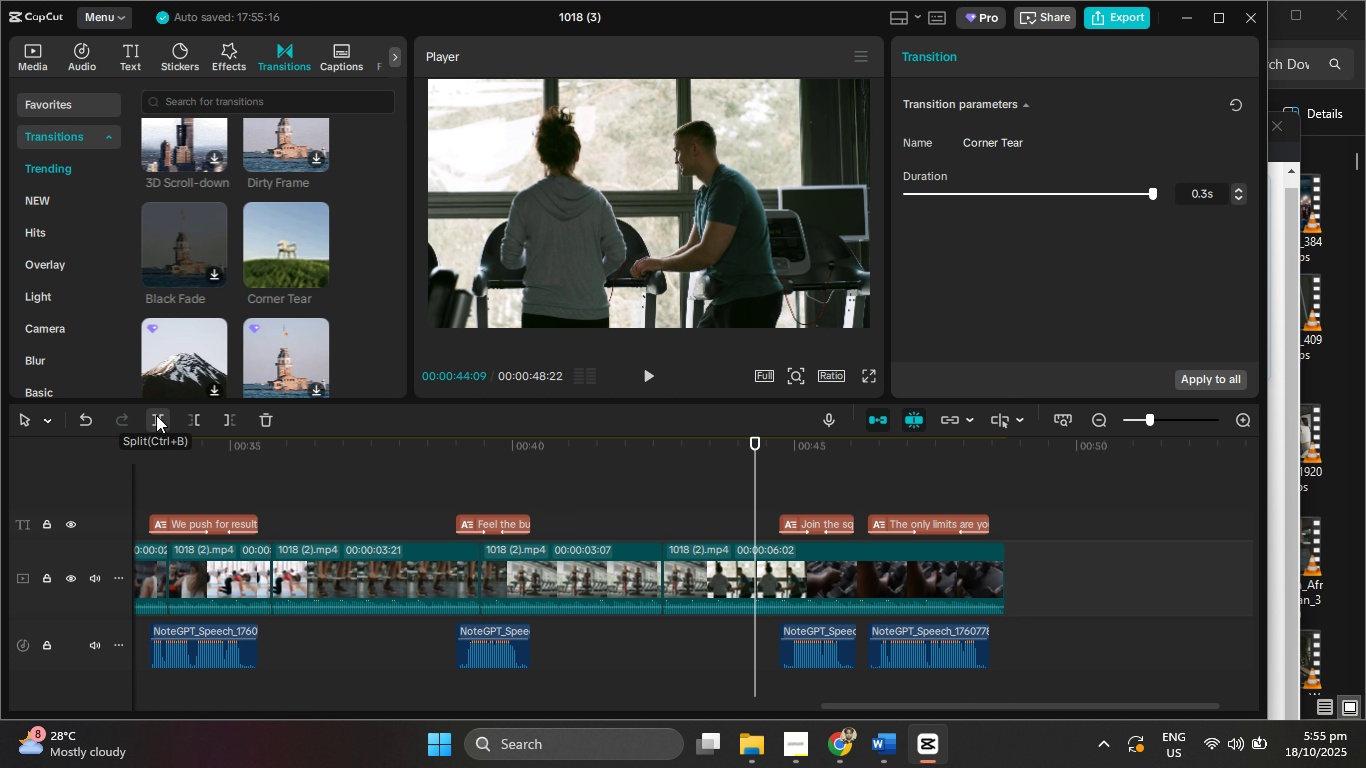 
key(ArrowRight)
 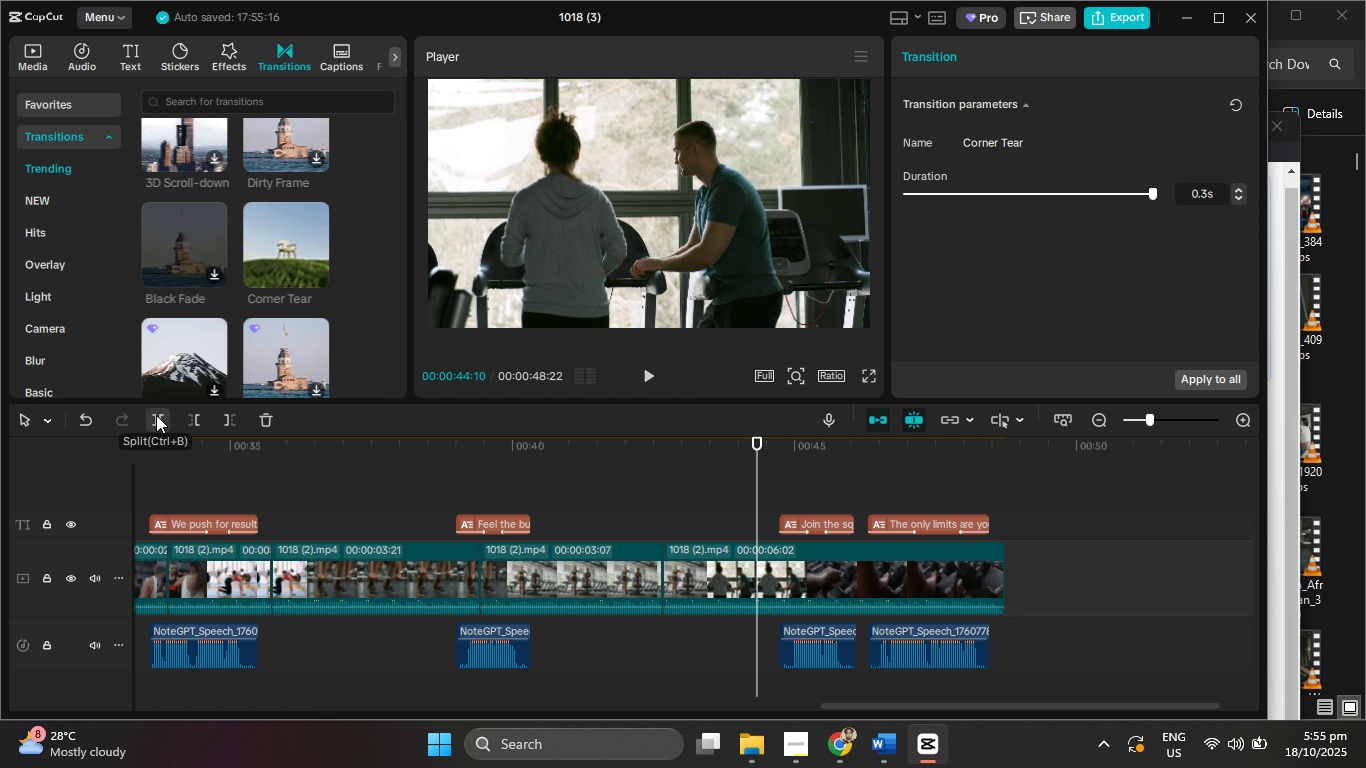 
key(ArrowRight)
 